 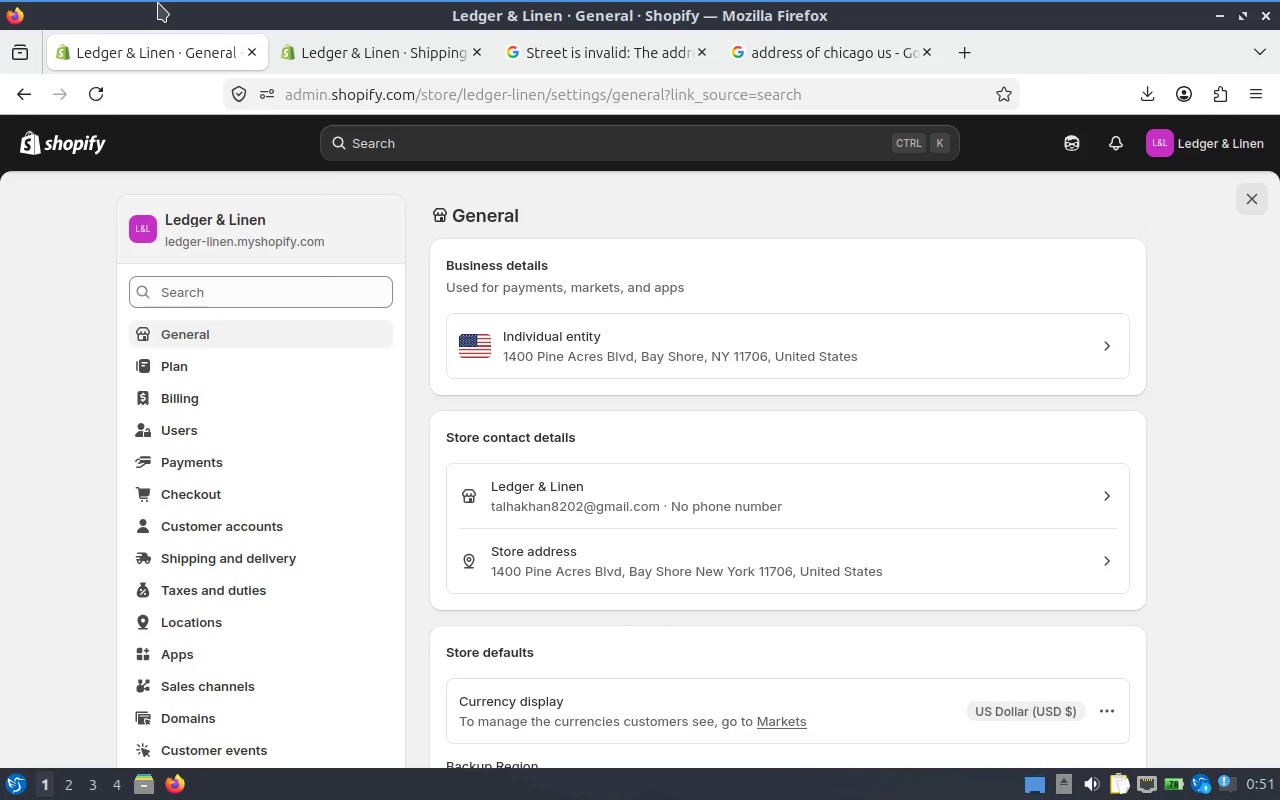 
left_click([236, 542])
 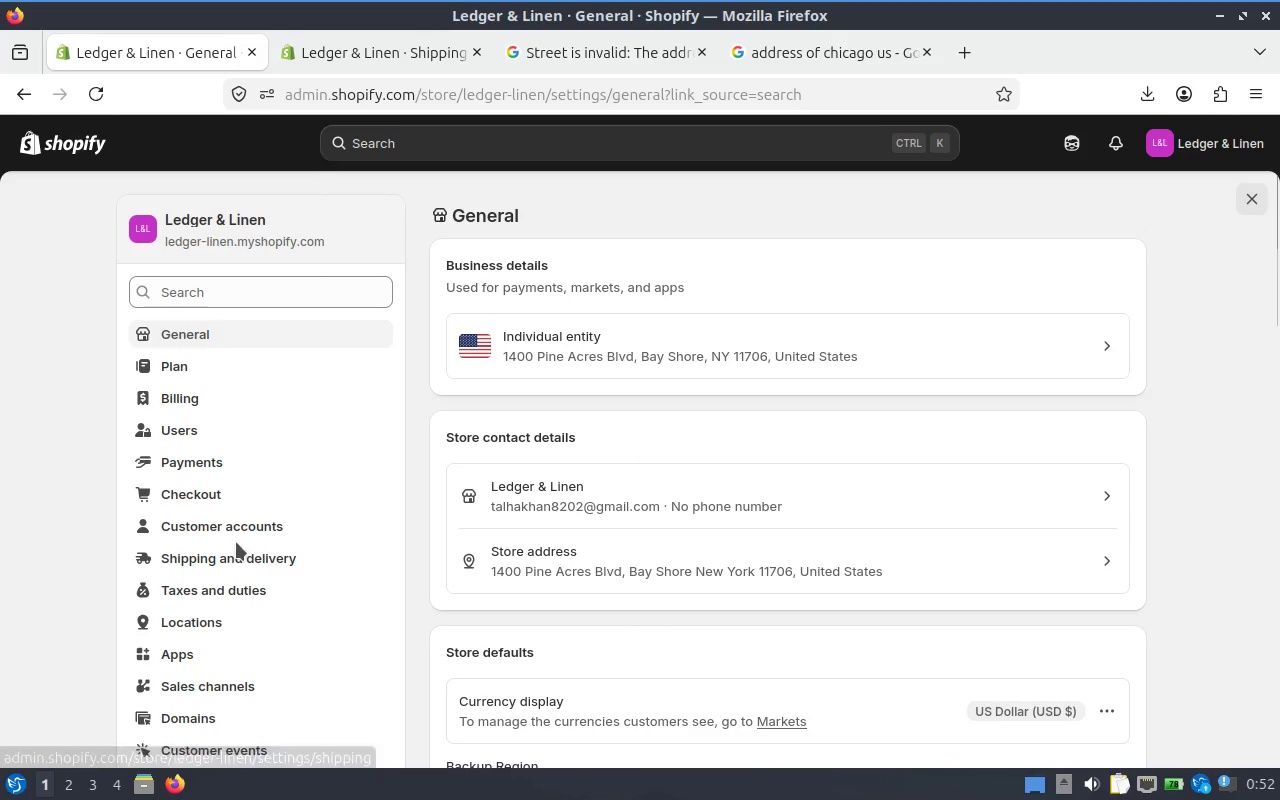 
left_click([236, 561])
 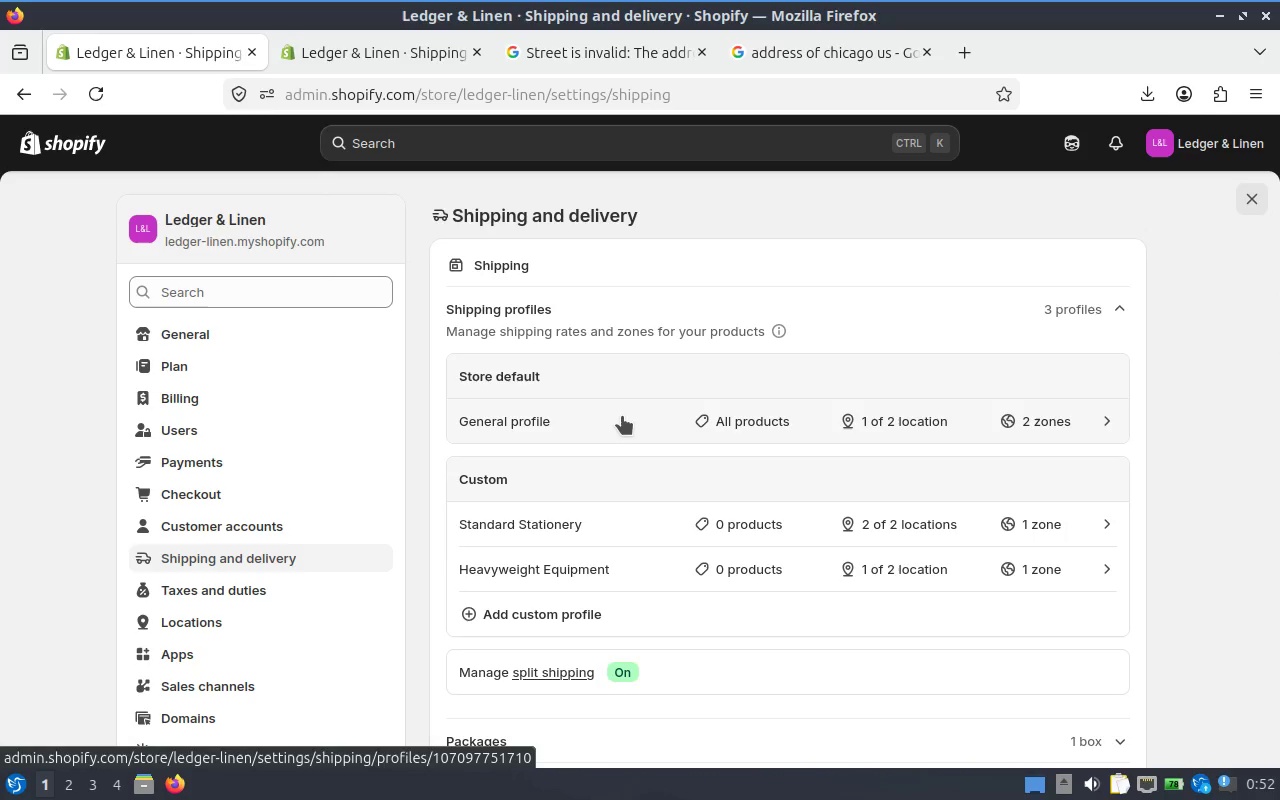 
wait(6.38)
 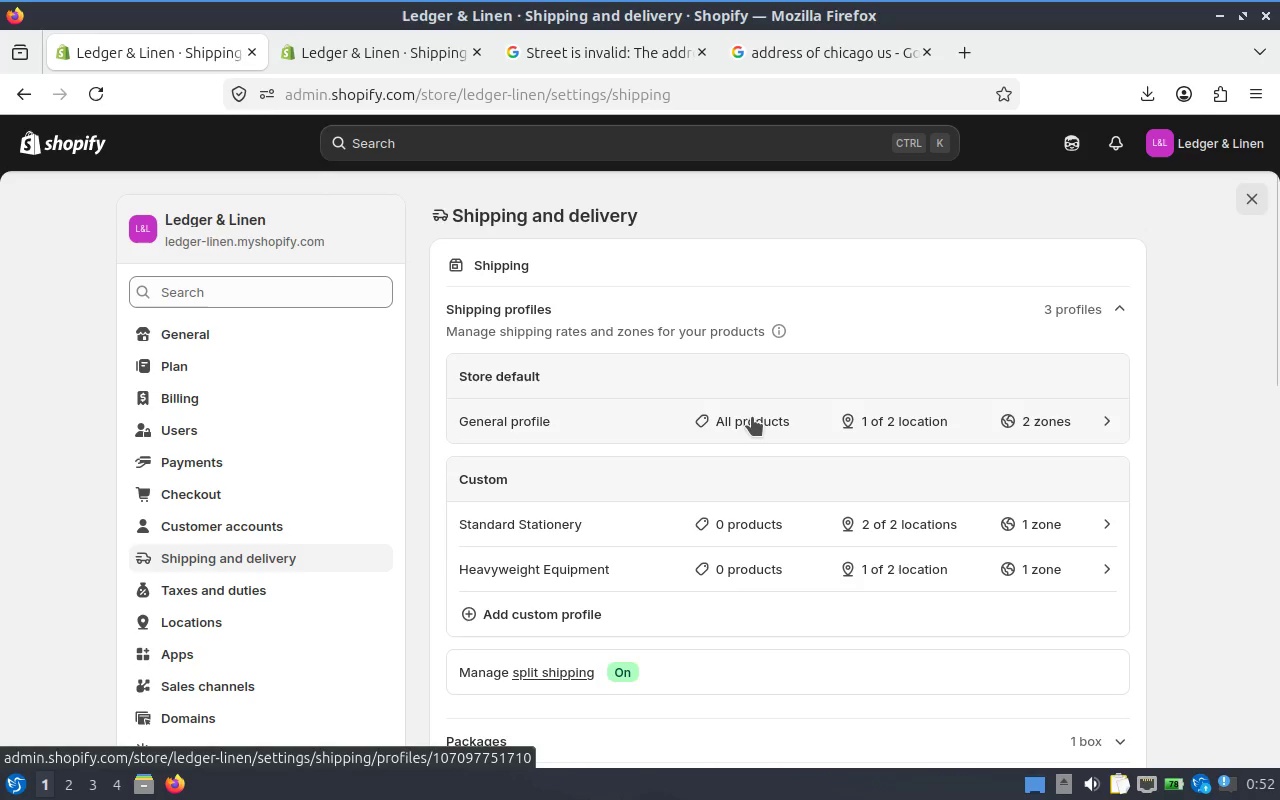 
left_click([622, 416])
 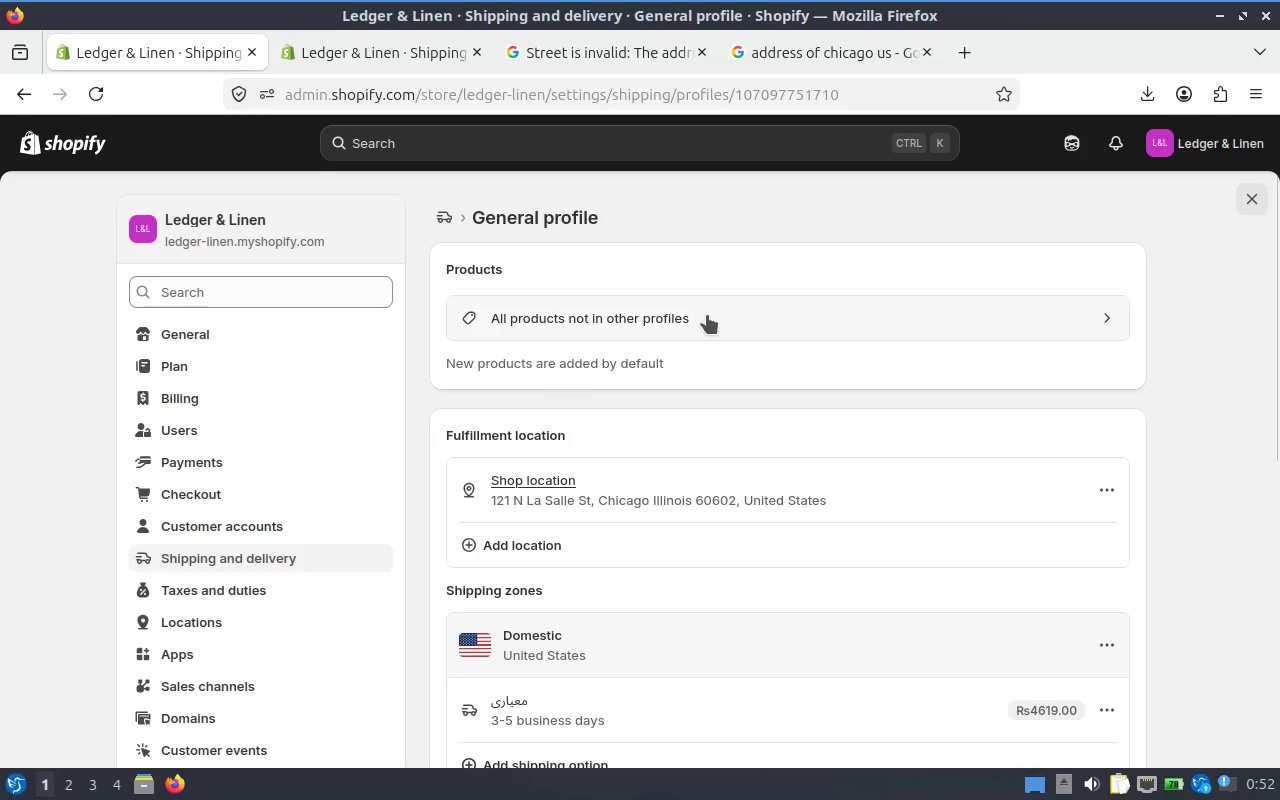 
left_click([767, 325])
 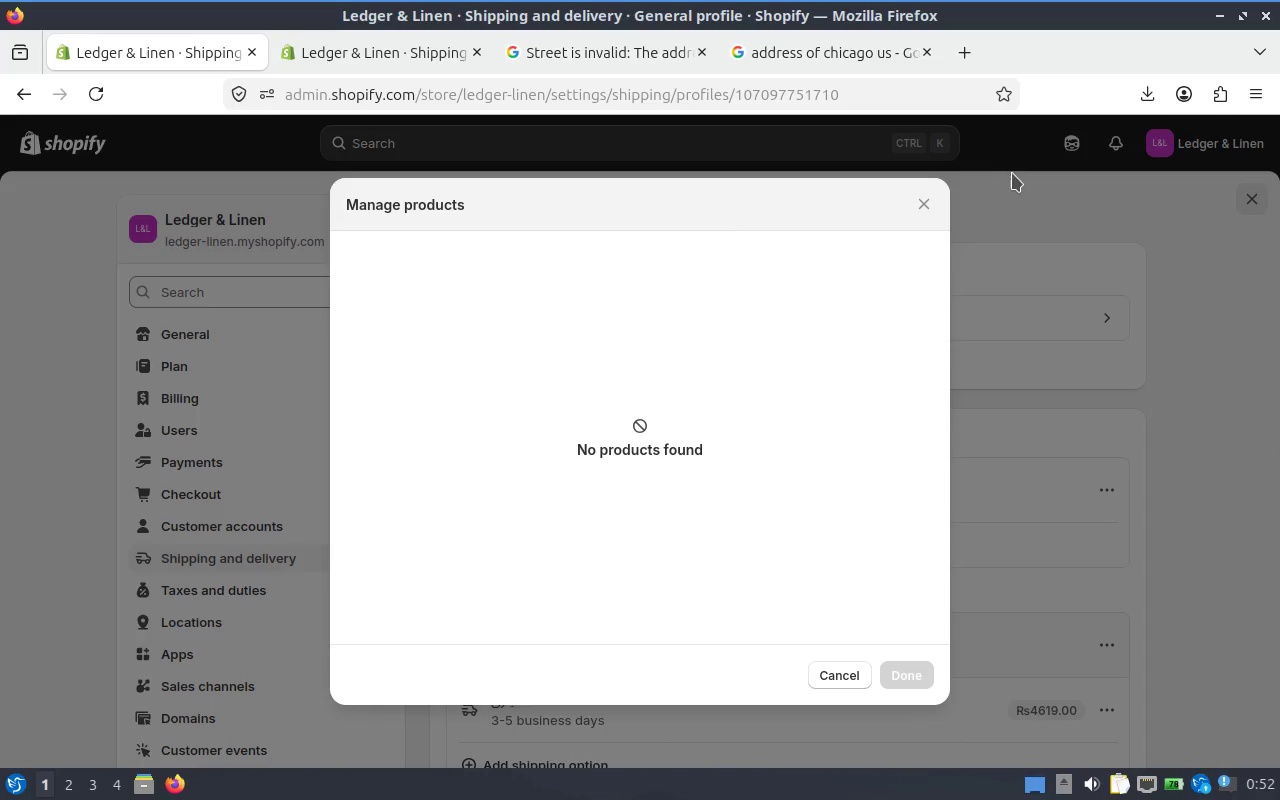 
left_click([923, 206])
 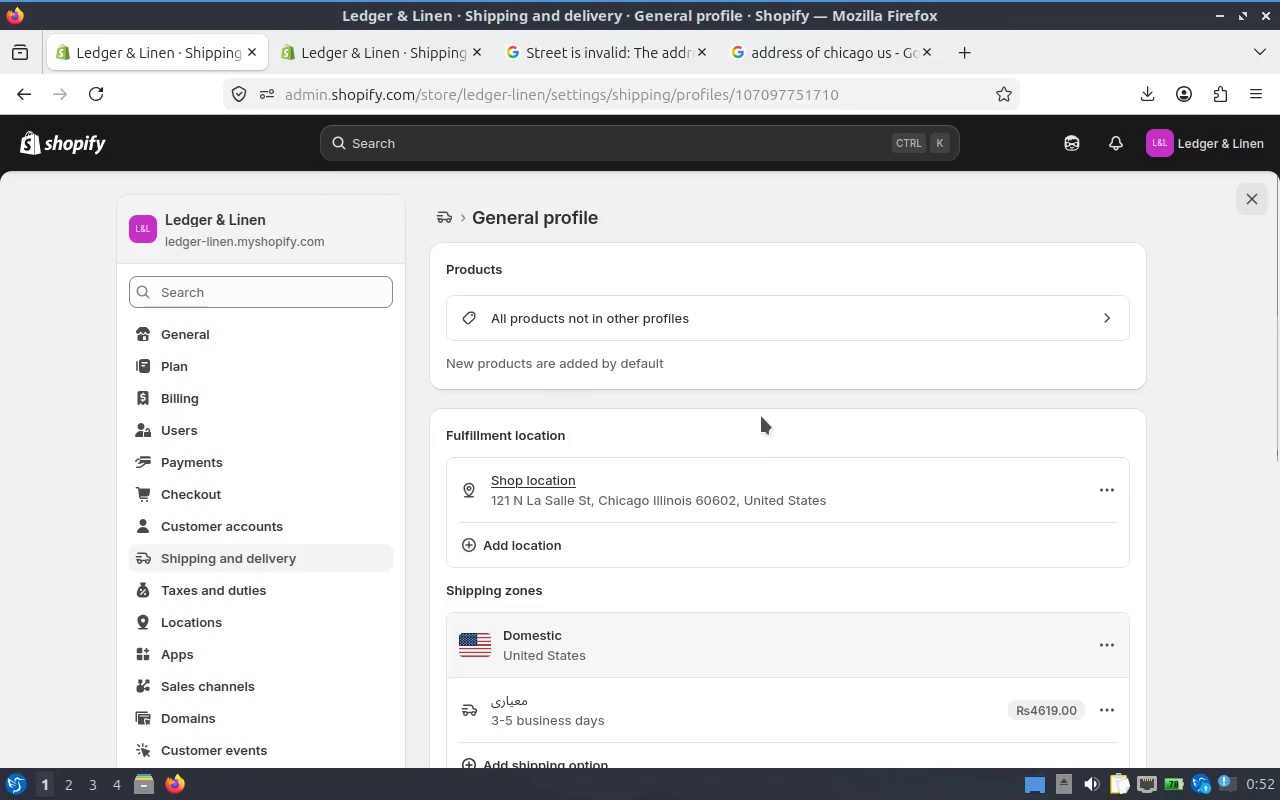 
left_click([1068, 311])
 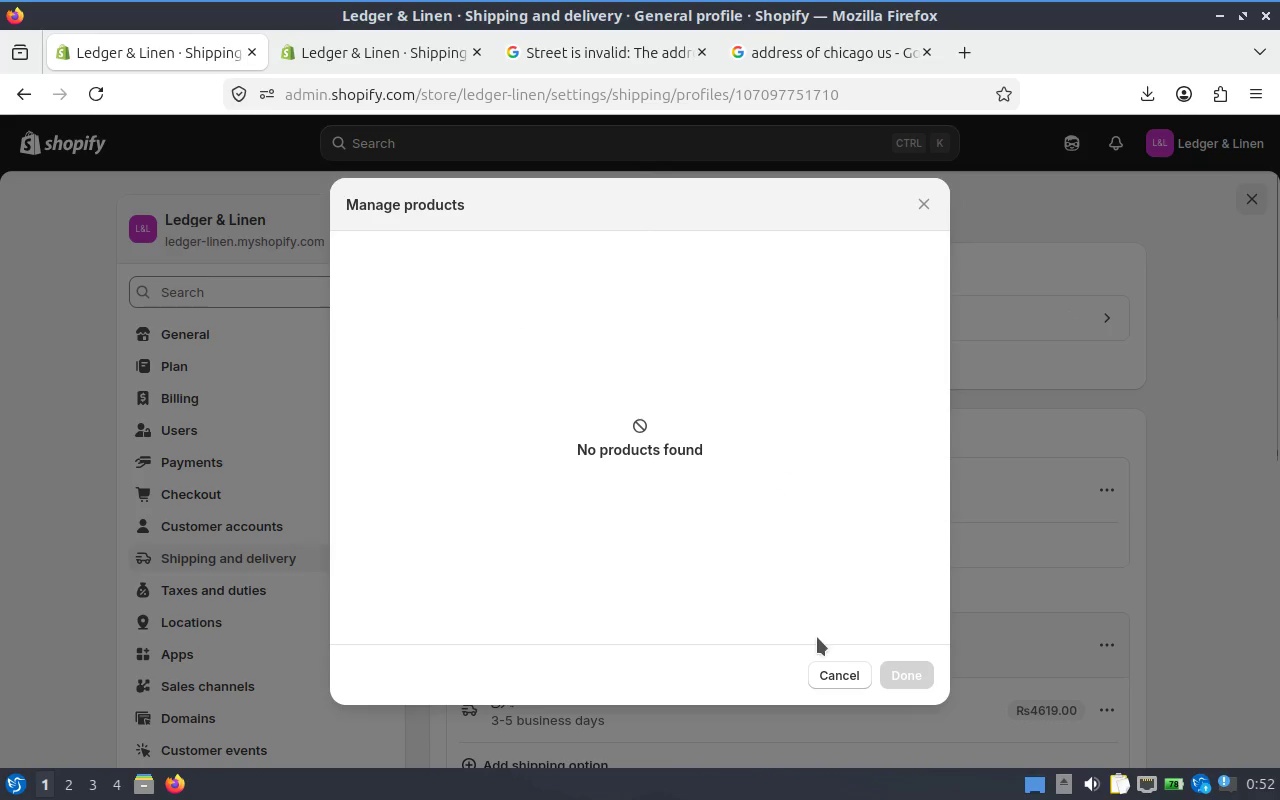 
left_click([835, 665])
 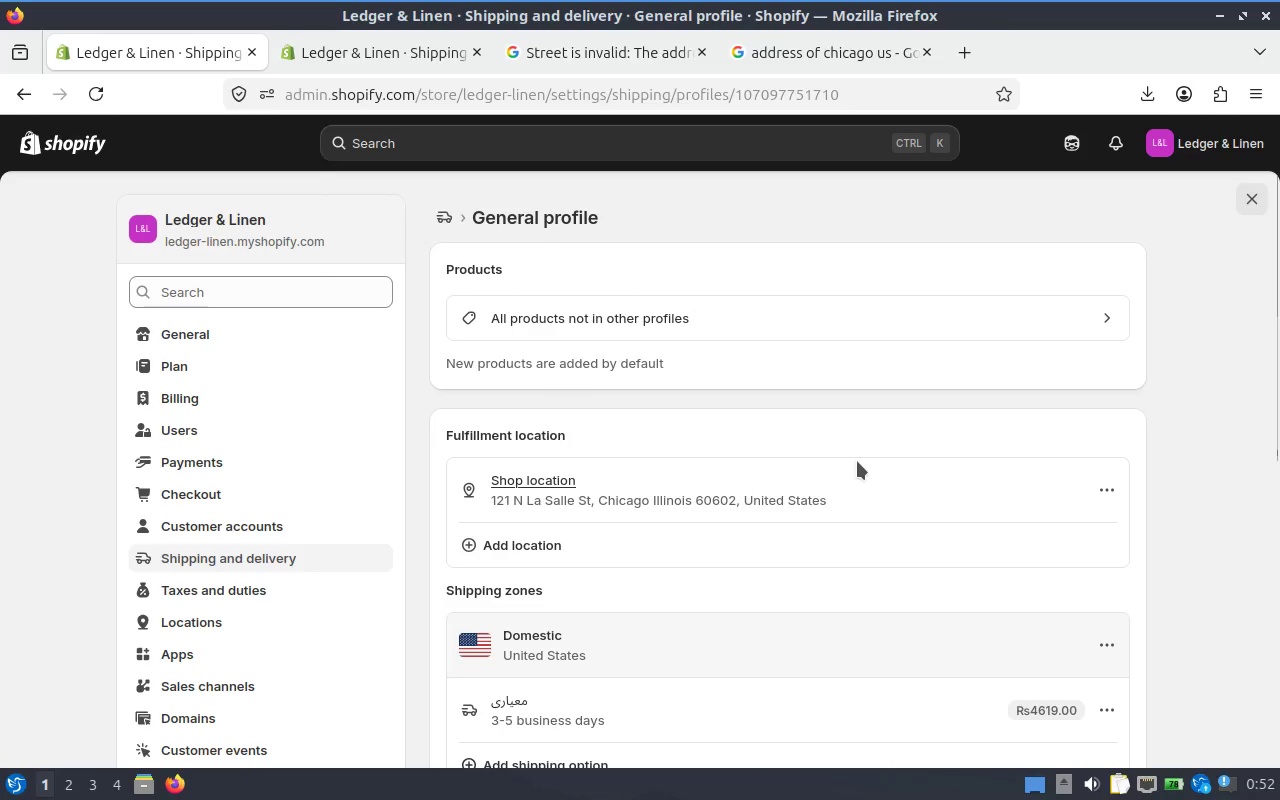 
scroll: coordinate [685, 571], scroll_direction: down, amount: 6.0
 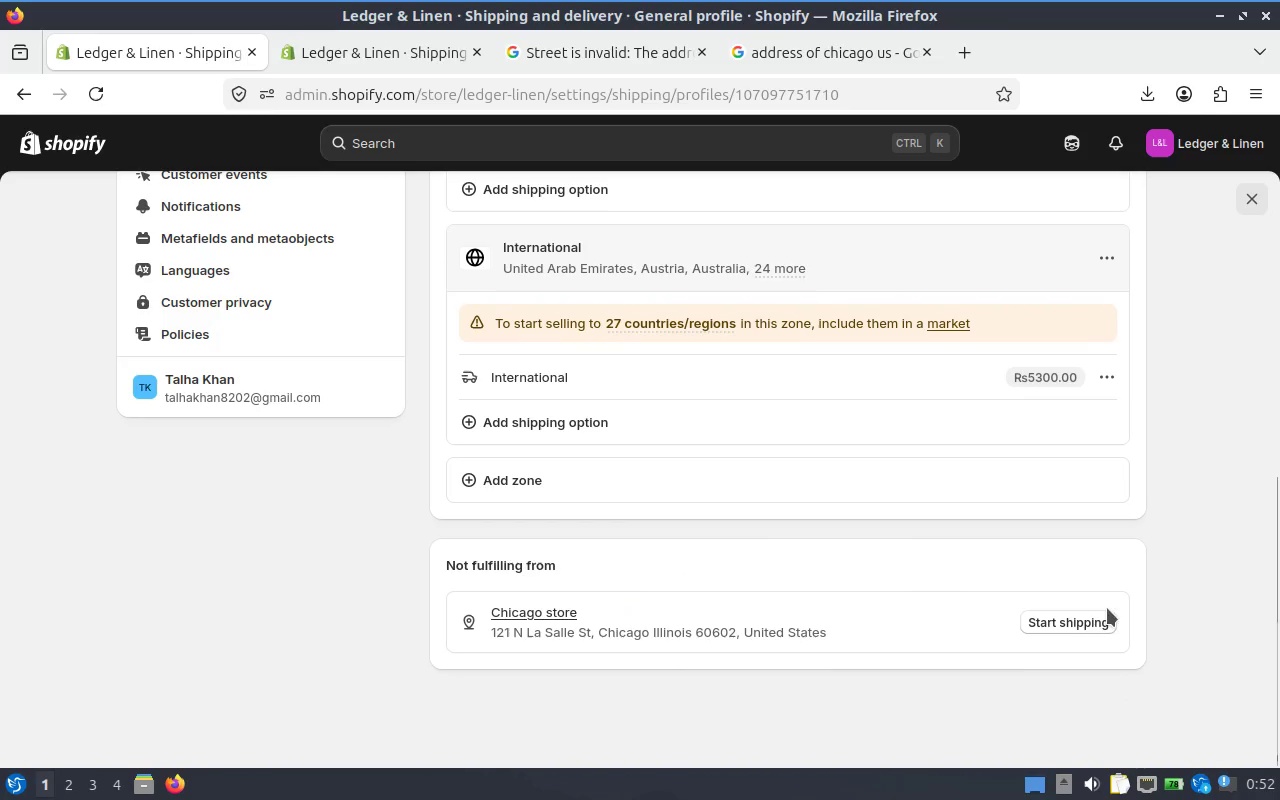 
scroll: coordinate [647, 403], scroll_direction: up, amount: 6.0
 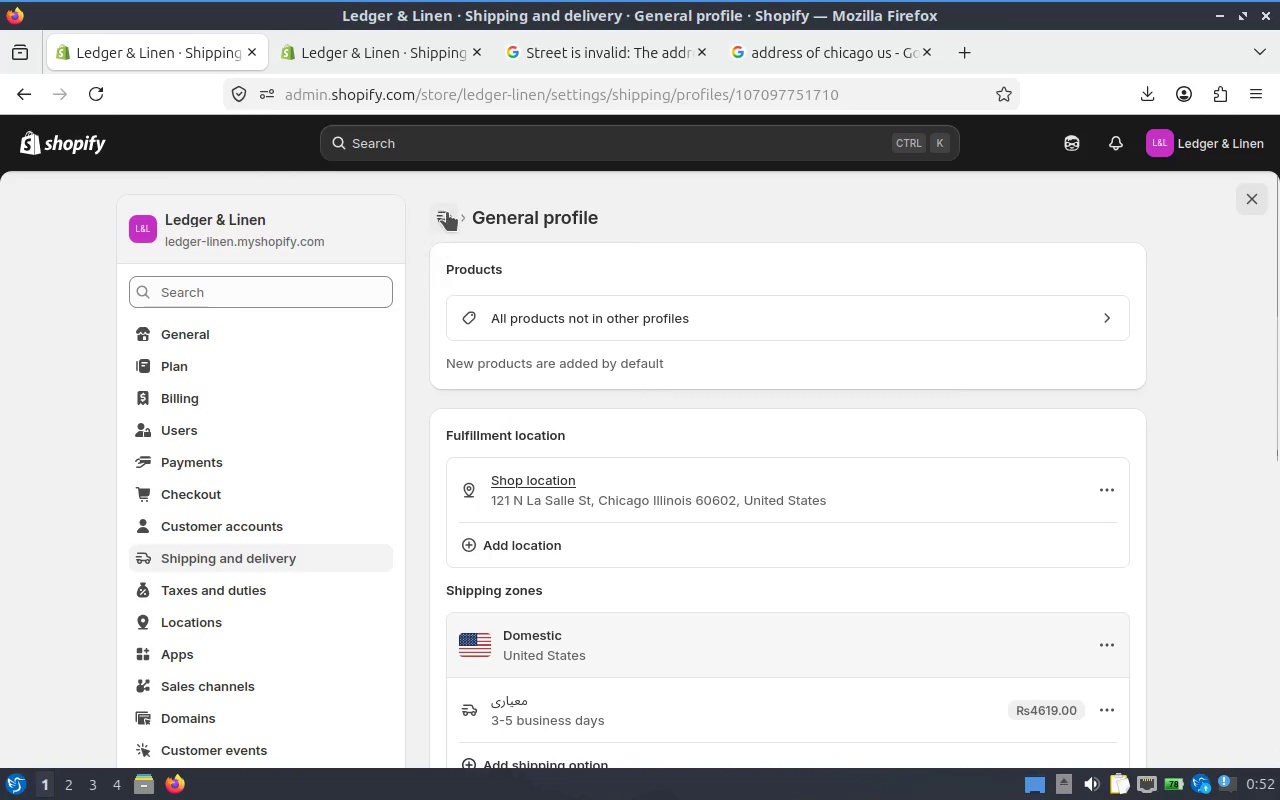 
left_click([457, 211])
 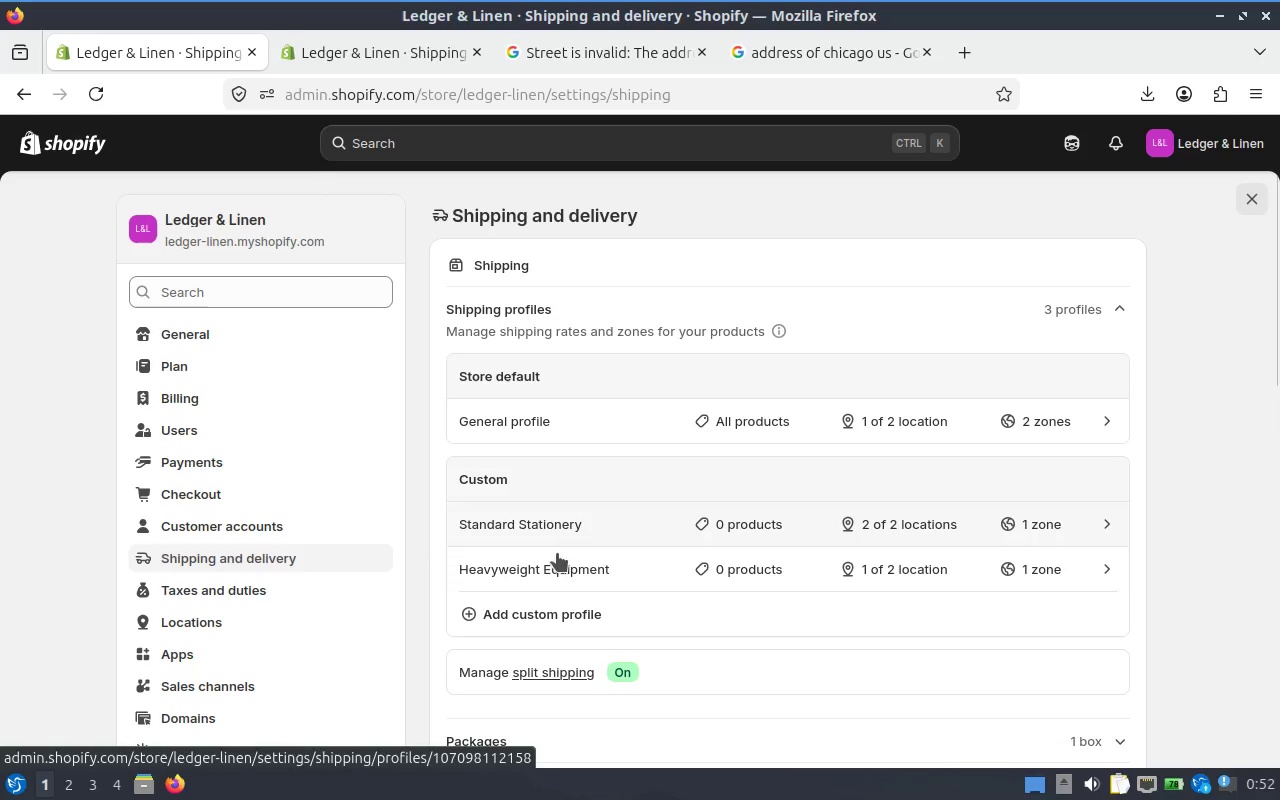 
left_click([551, 526])
 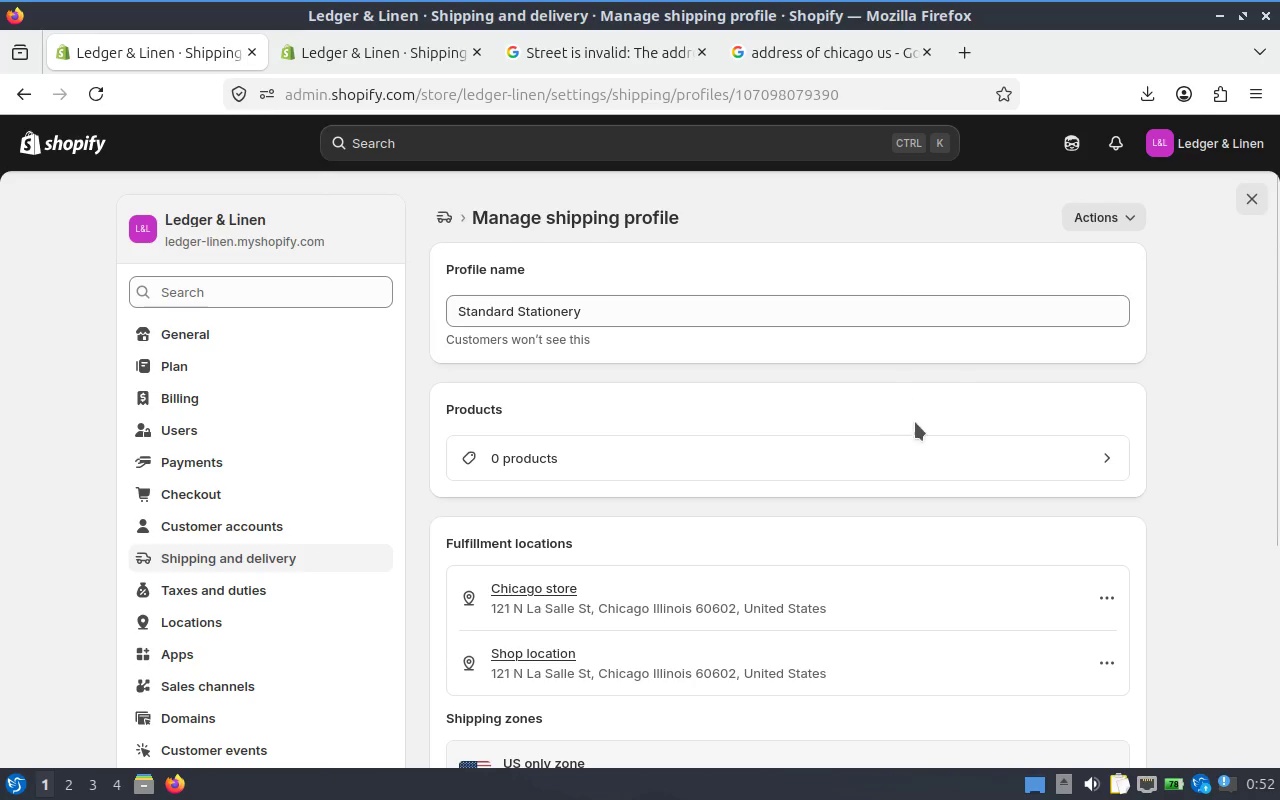 
scroll: coordinate [722, 372], scroll_direction: down, amount: 2.0
 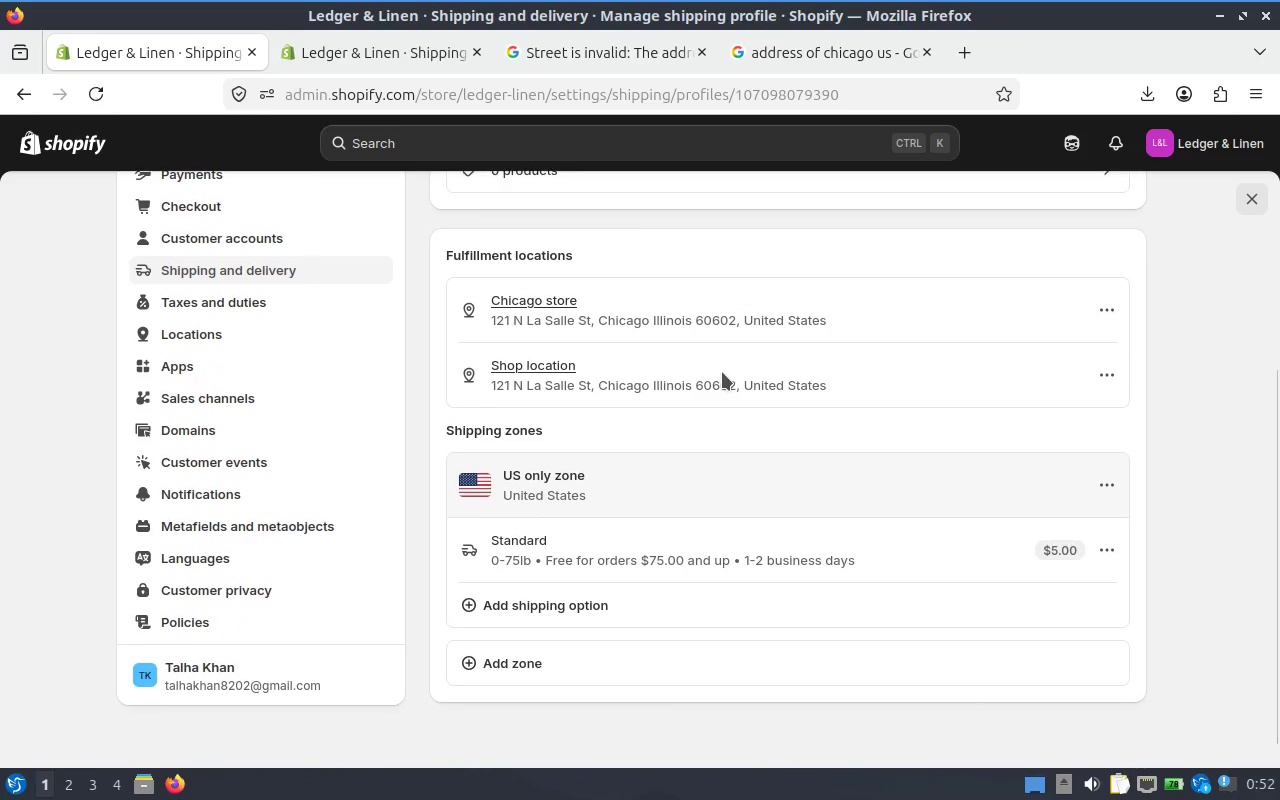 
scroll: coordinate [722, 372], scroll_direction: up, amount: 5.0
 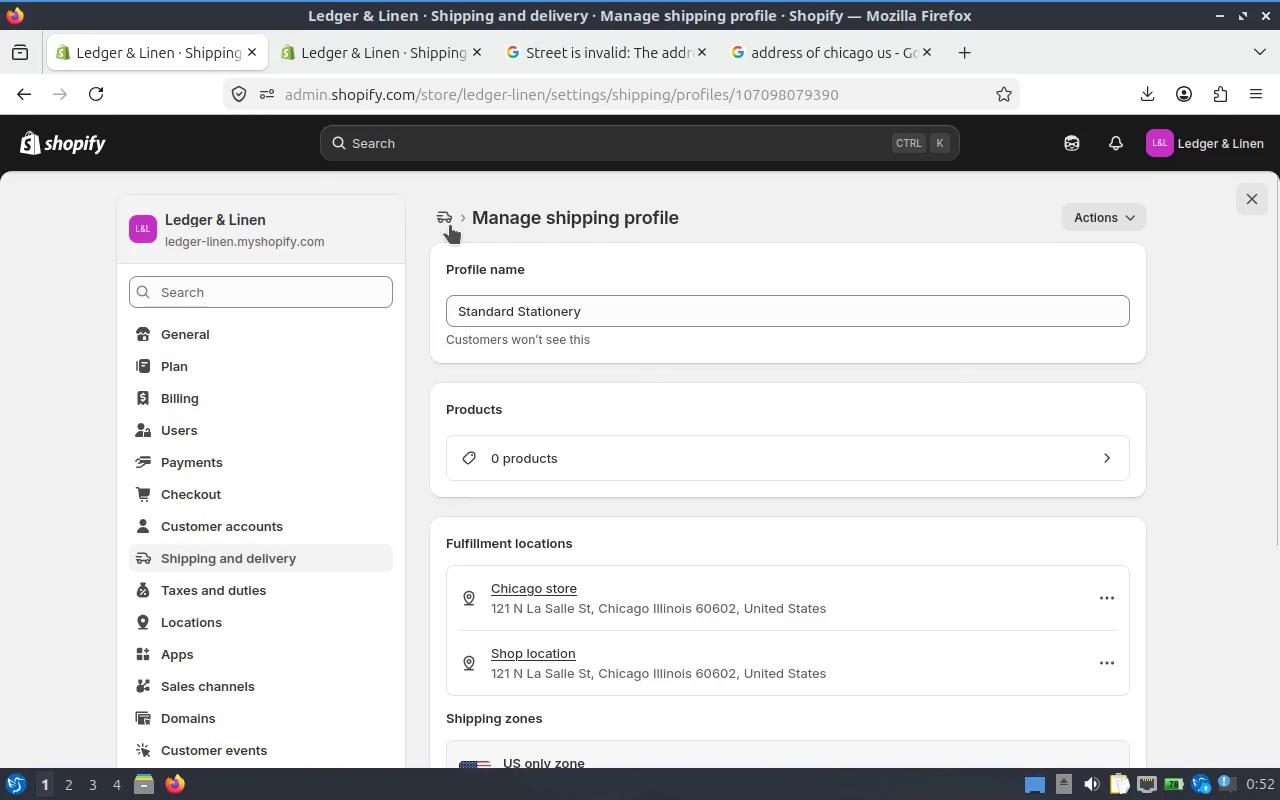 
left_click([446, 225])
 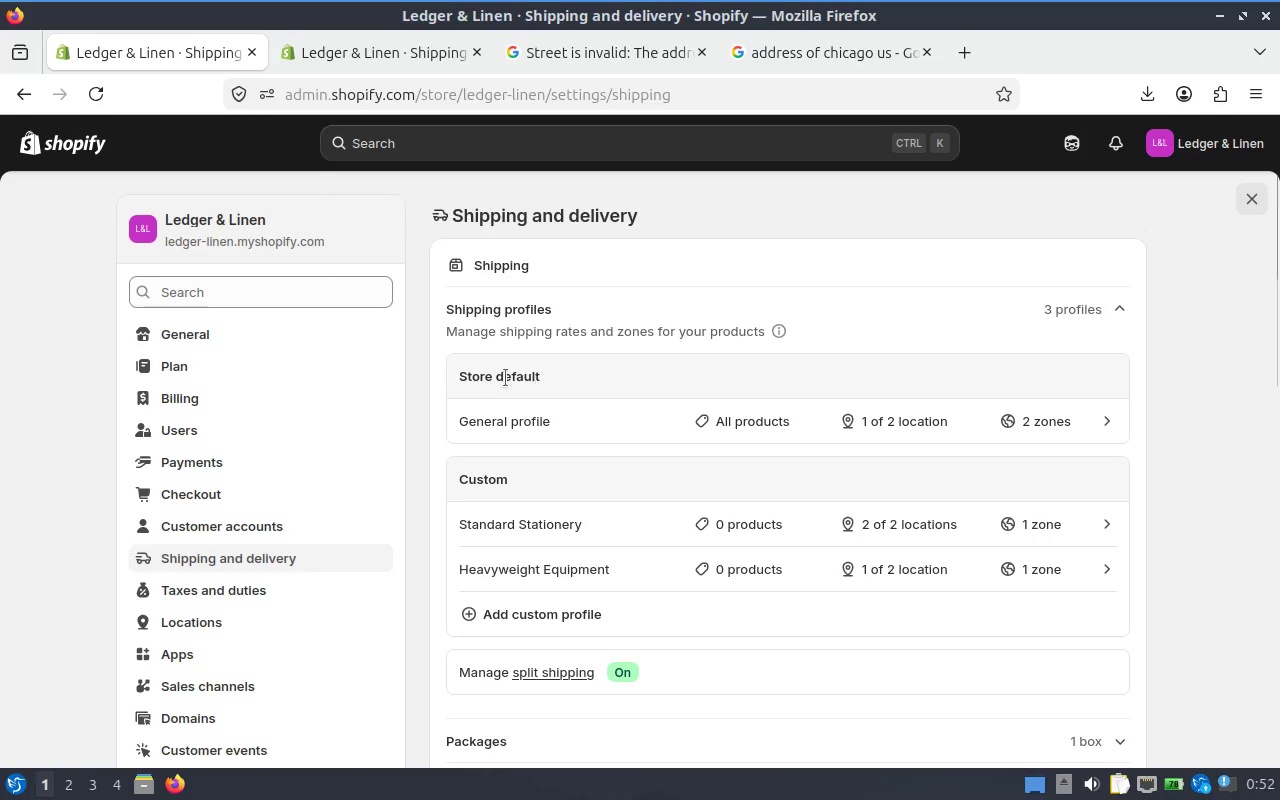 
wait(5.12)
 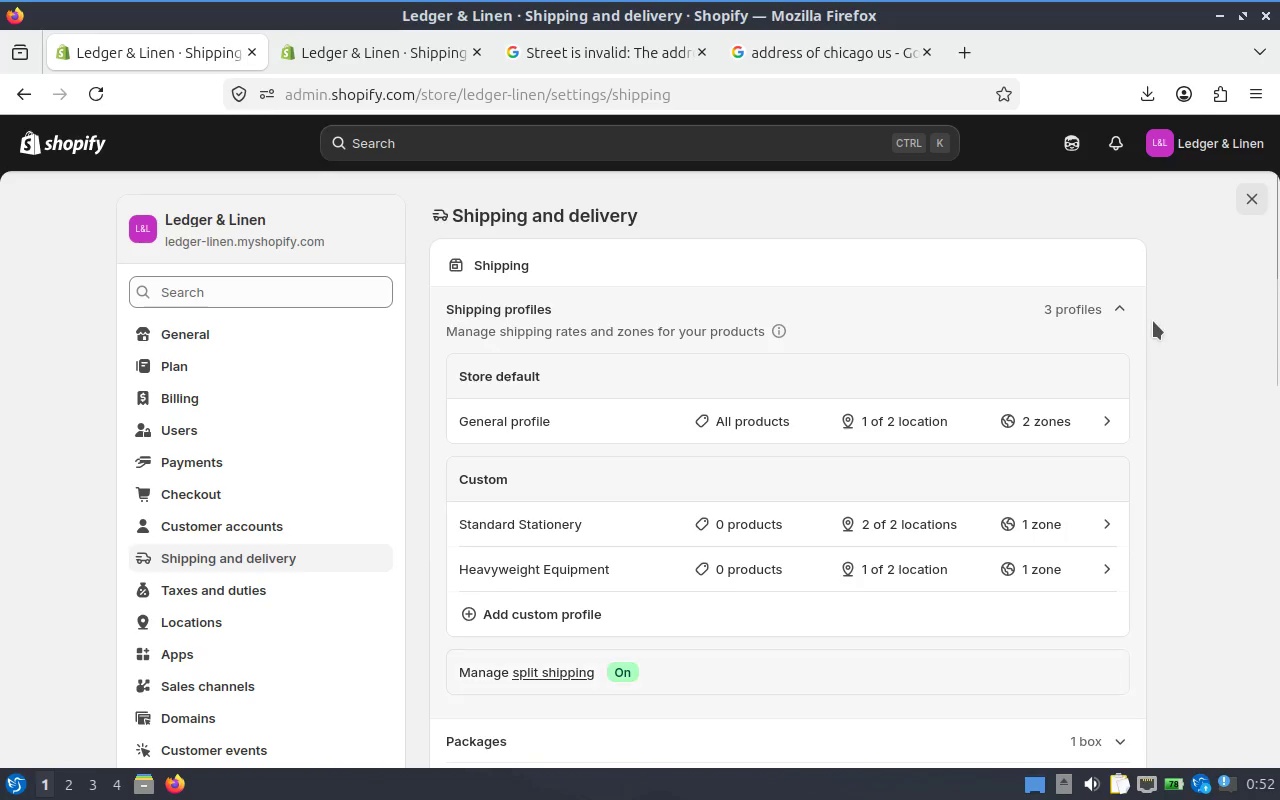 
left_click([545, 427])
 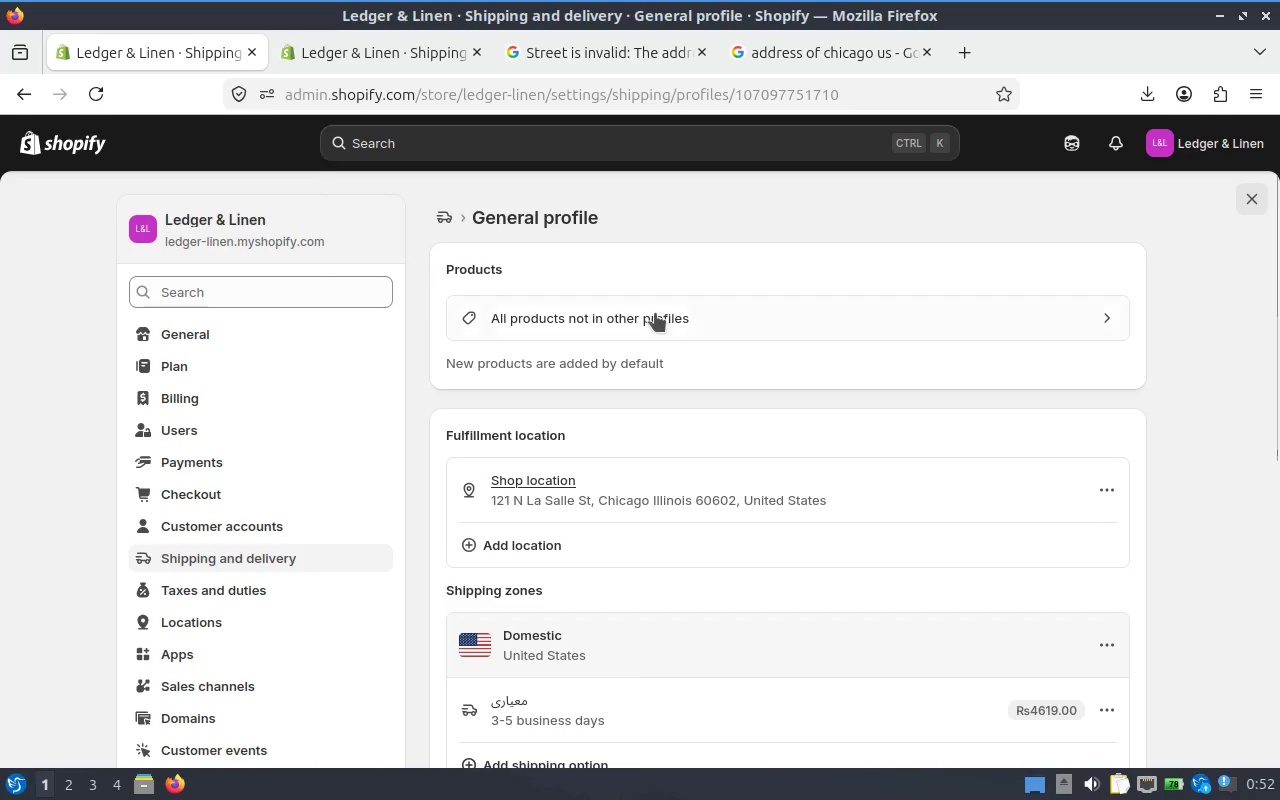 
scroll: coordinate [657, 477], scroll_direction: down, amount: 4.0
 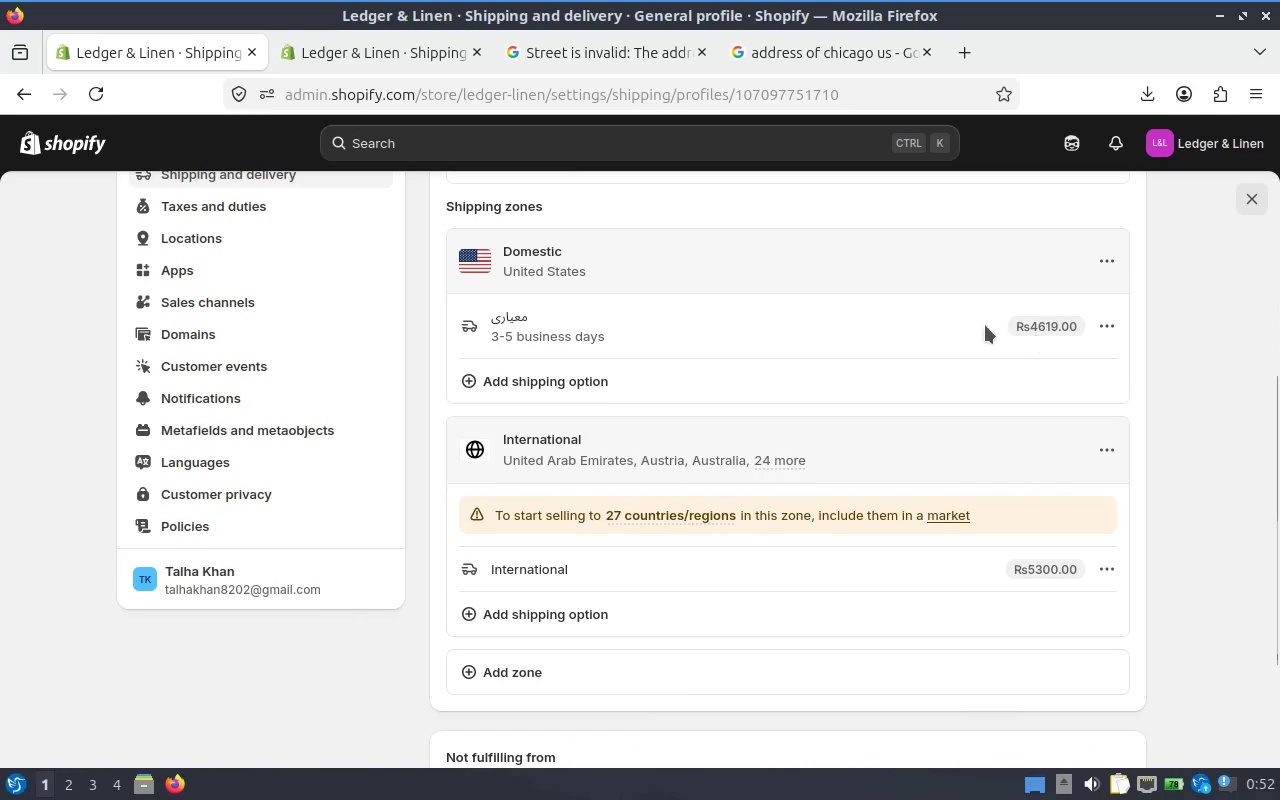 
left_click([777, 335])
 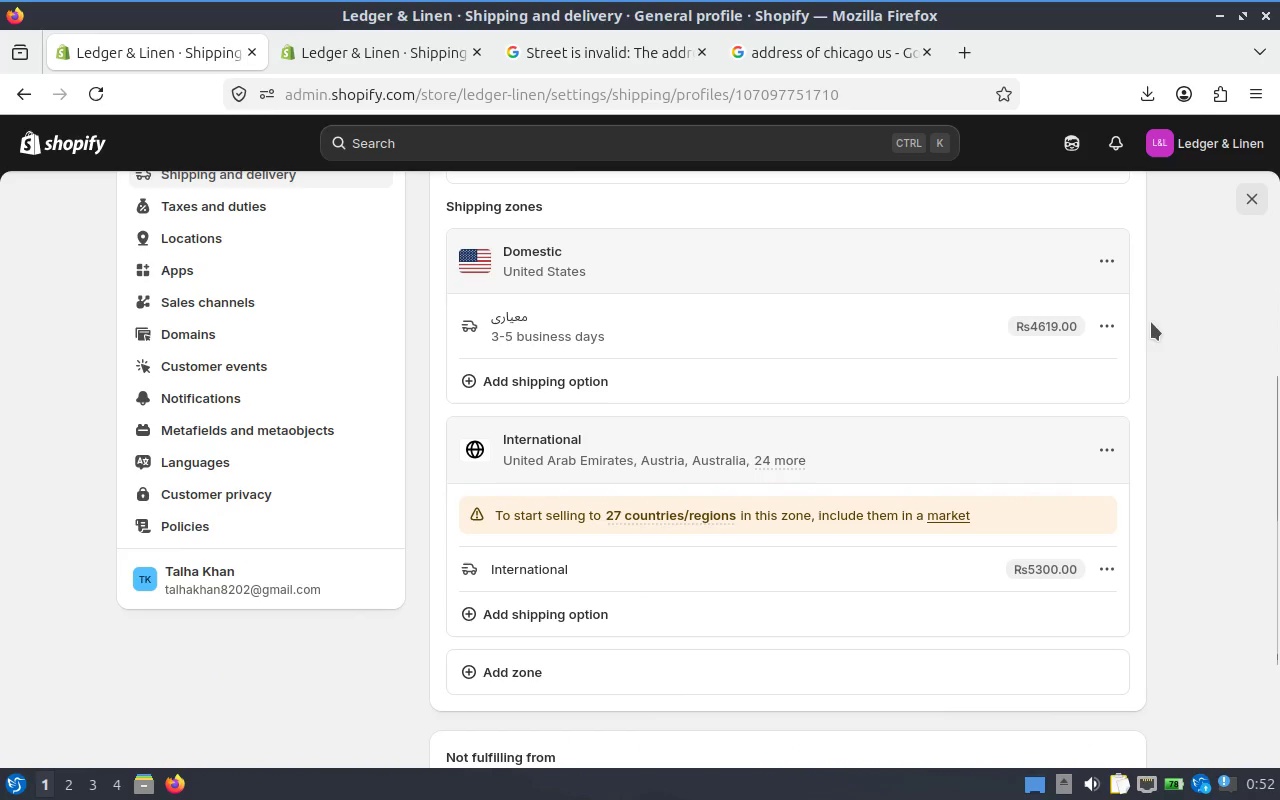 
left_click([1107, 338])
 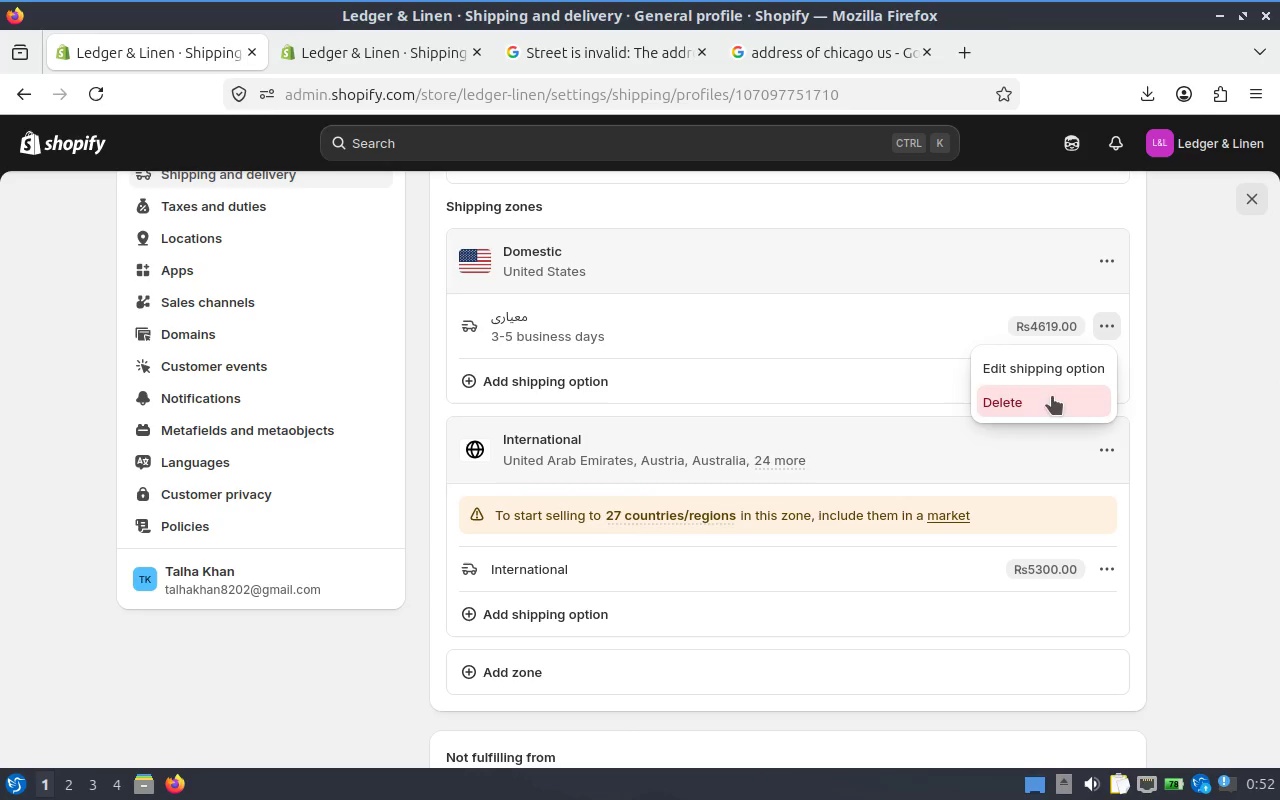 
left_click([1076, 376])
 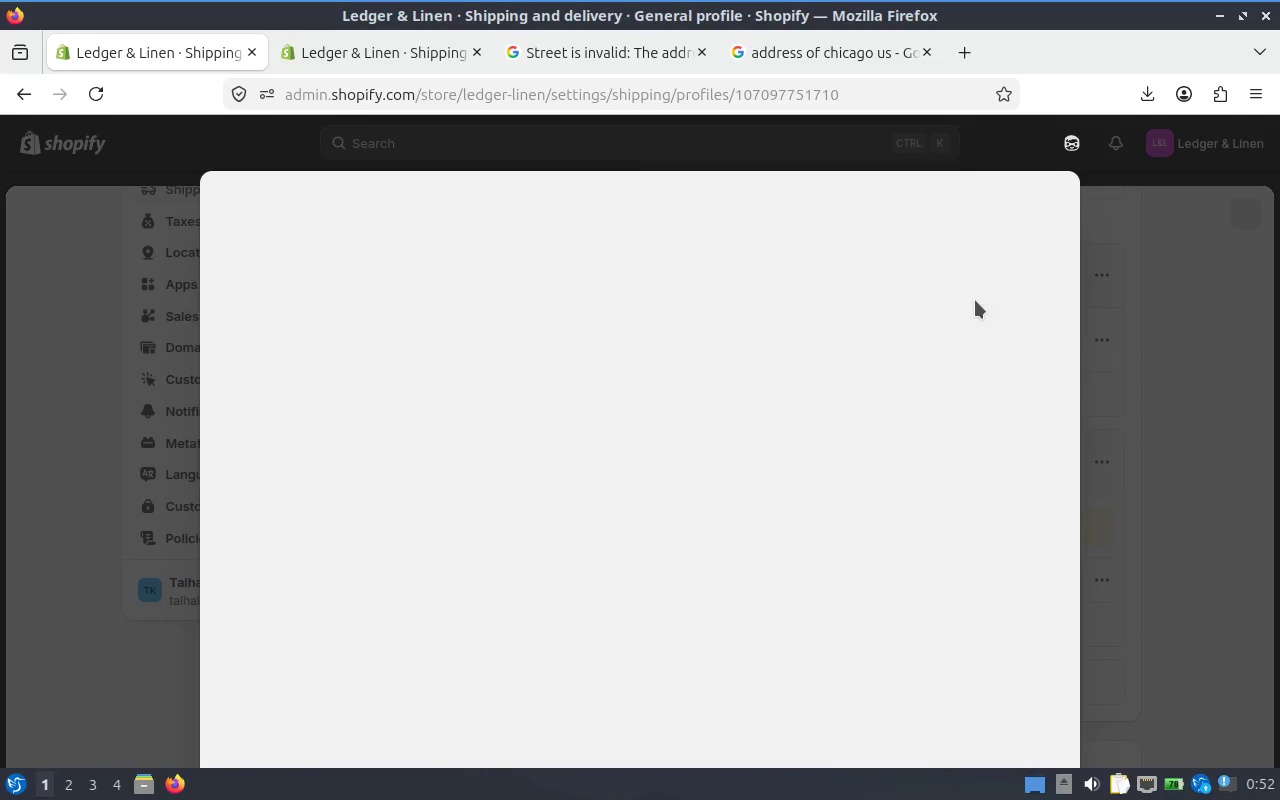 
mouse_move([1132, 270])
 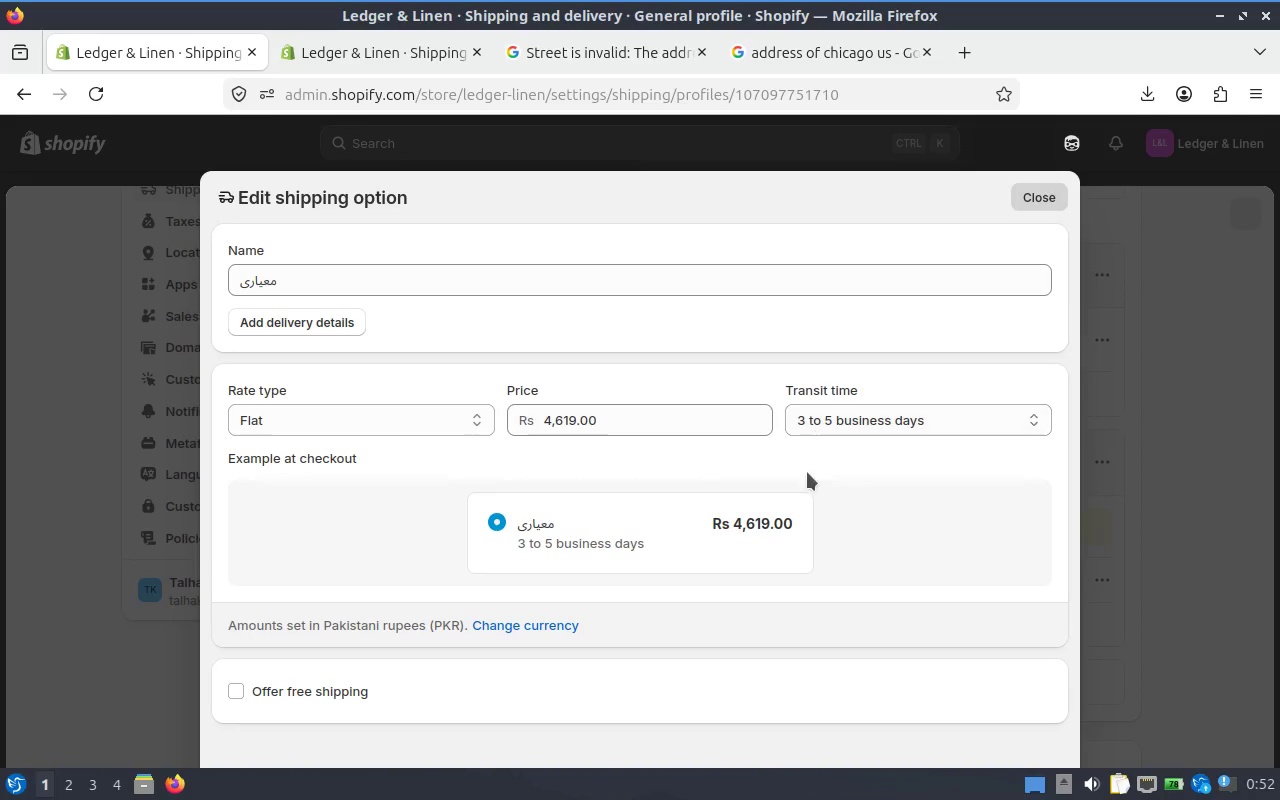 
scroll: coordinate [657, 516], scroll_direction: down, amount: 1.0
 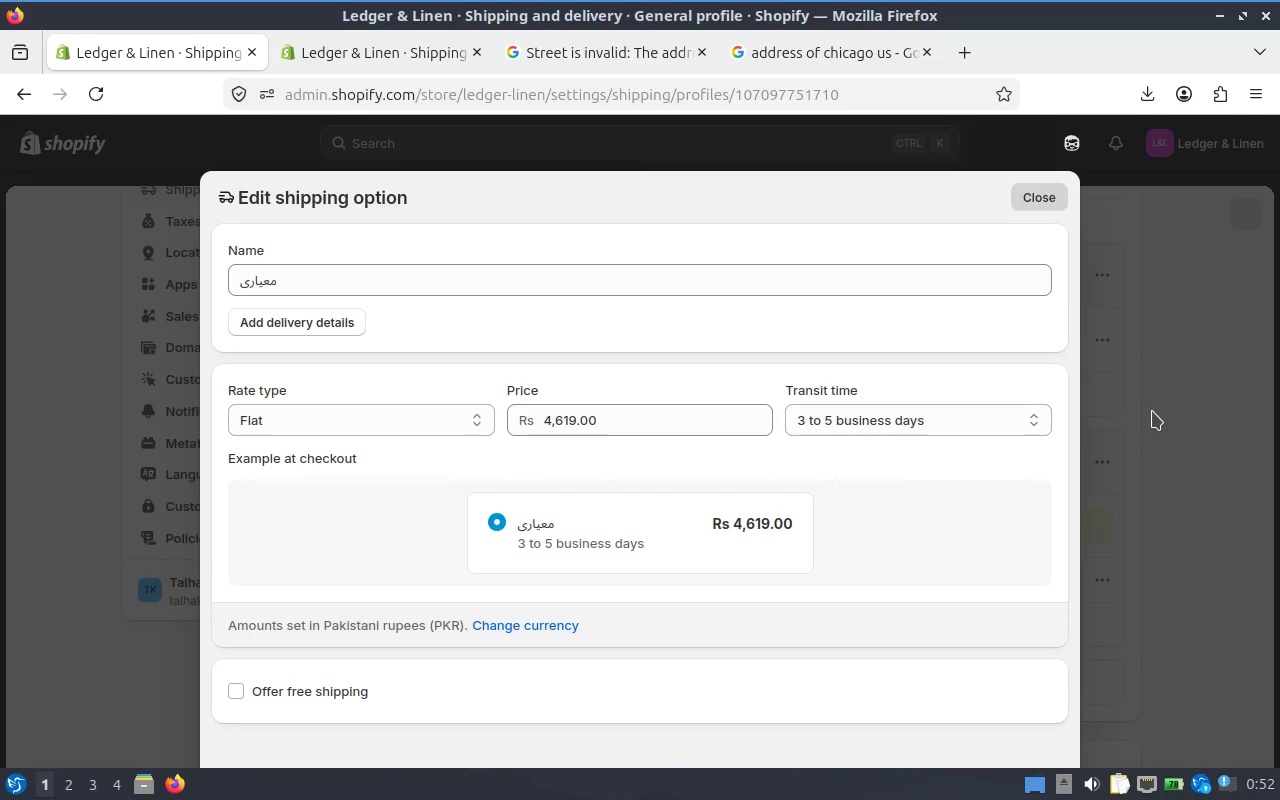 
left_click([1160, 401])
 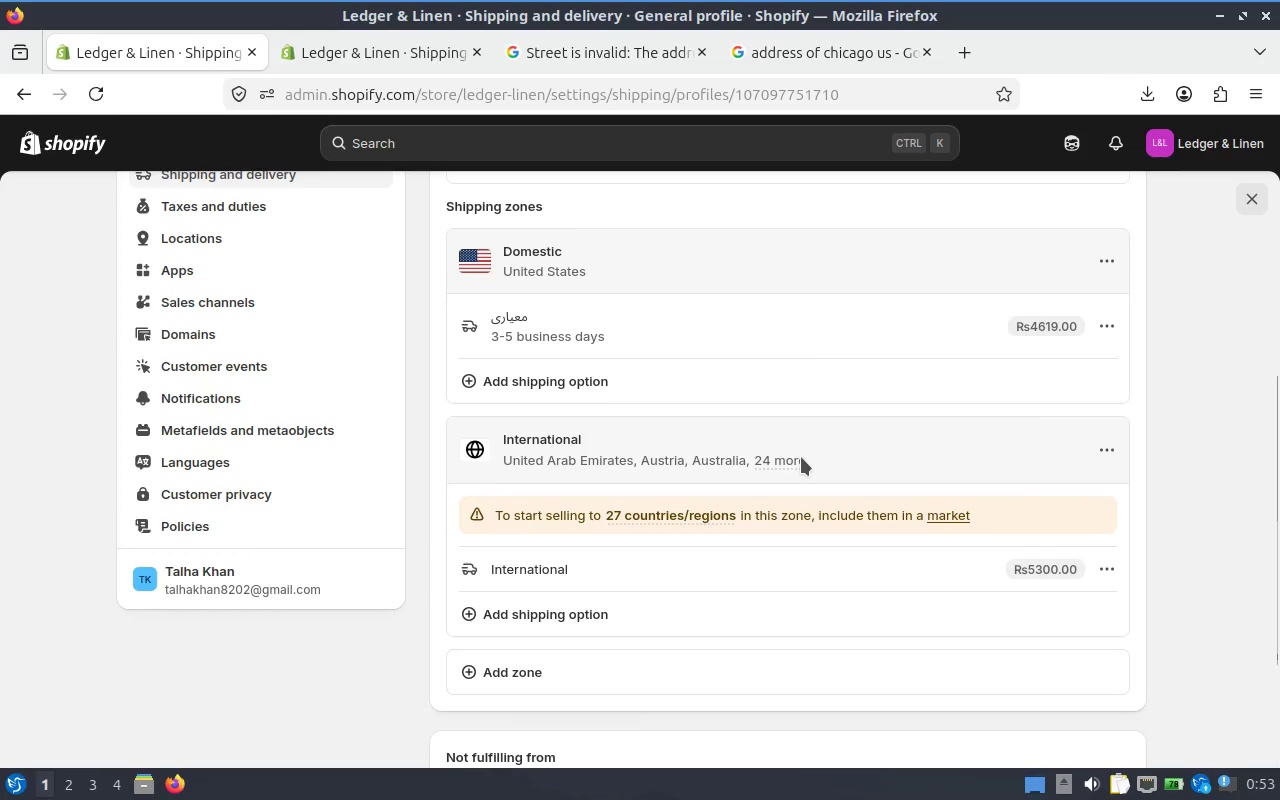 
scroll: coordinate [751, 553], scroll_direction: down, amount: 2.0
 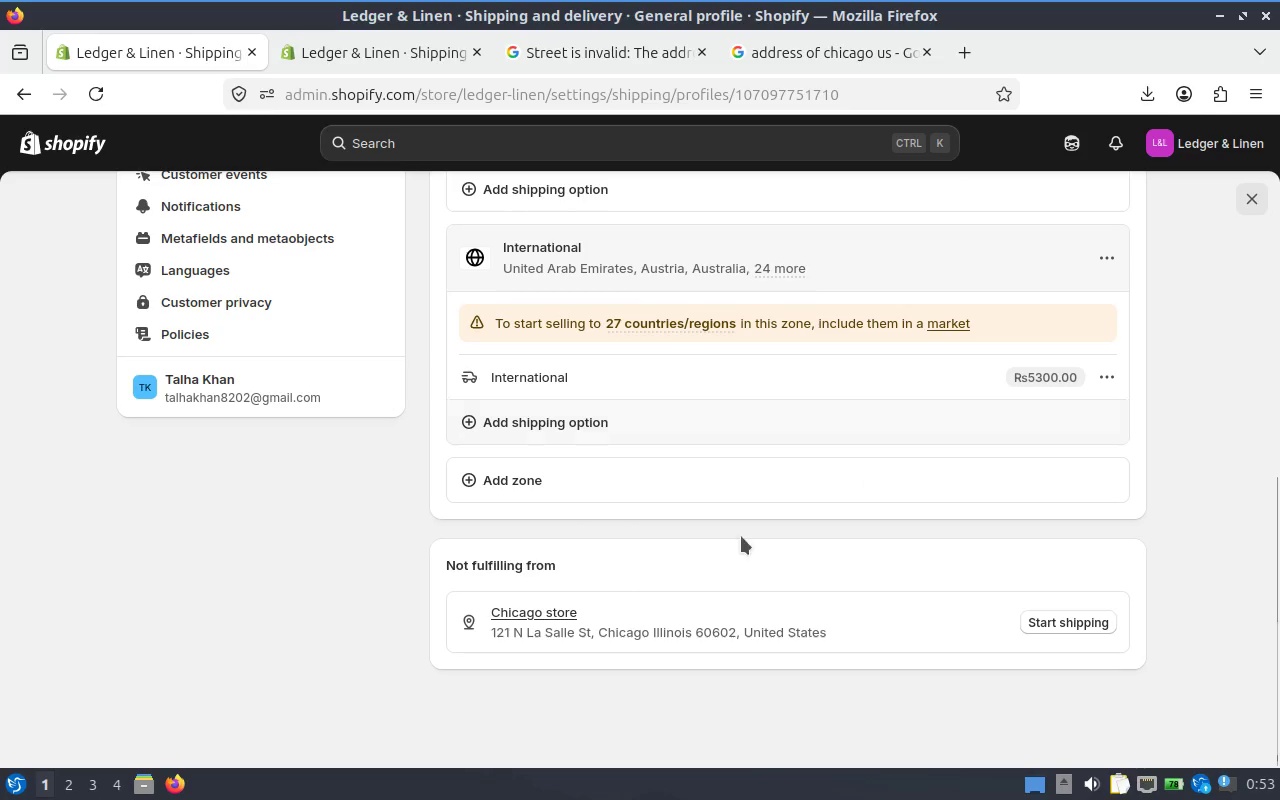 
scroll: coordinate [957, 363], scroll_direction: up, amount: 8.0
 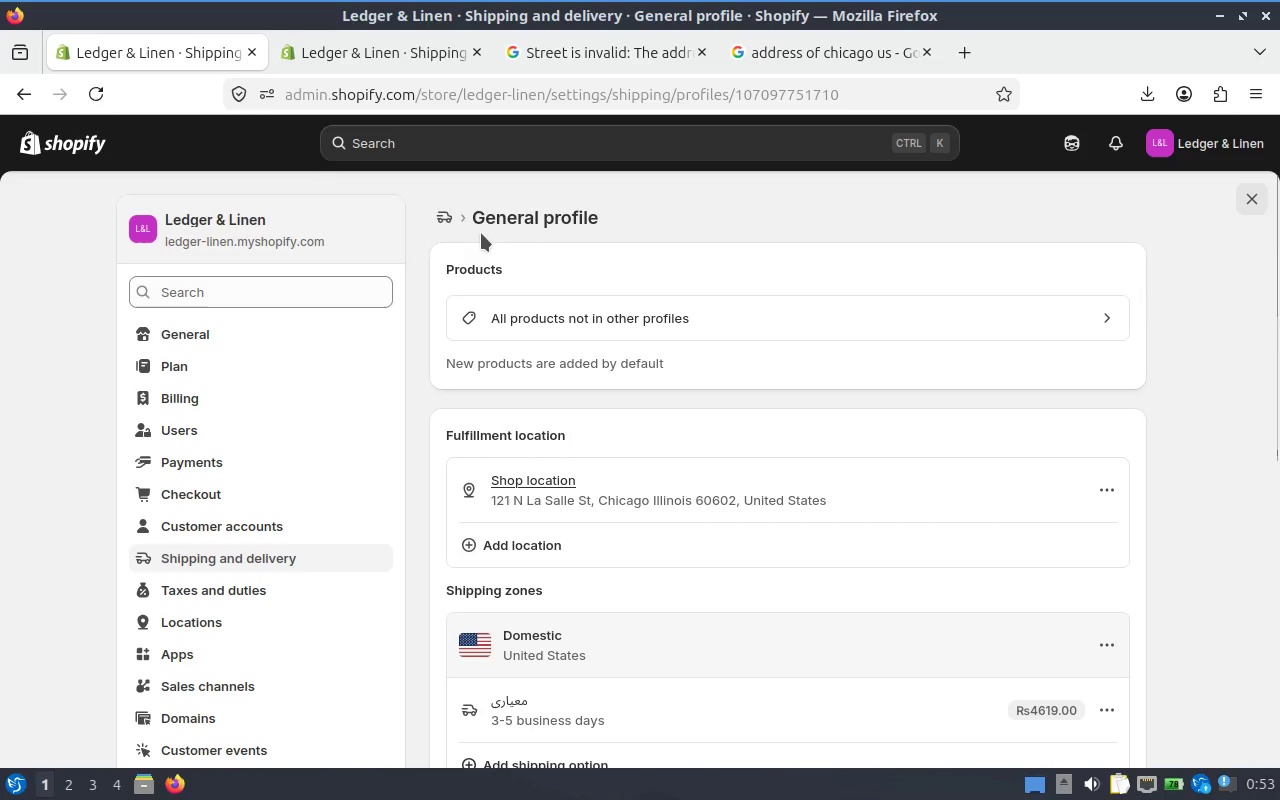 
left_click([447, 216])
 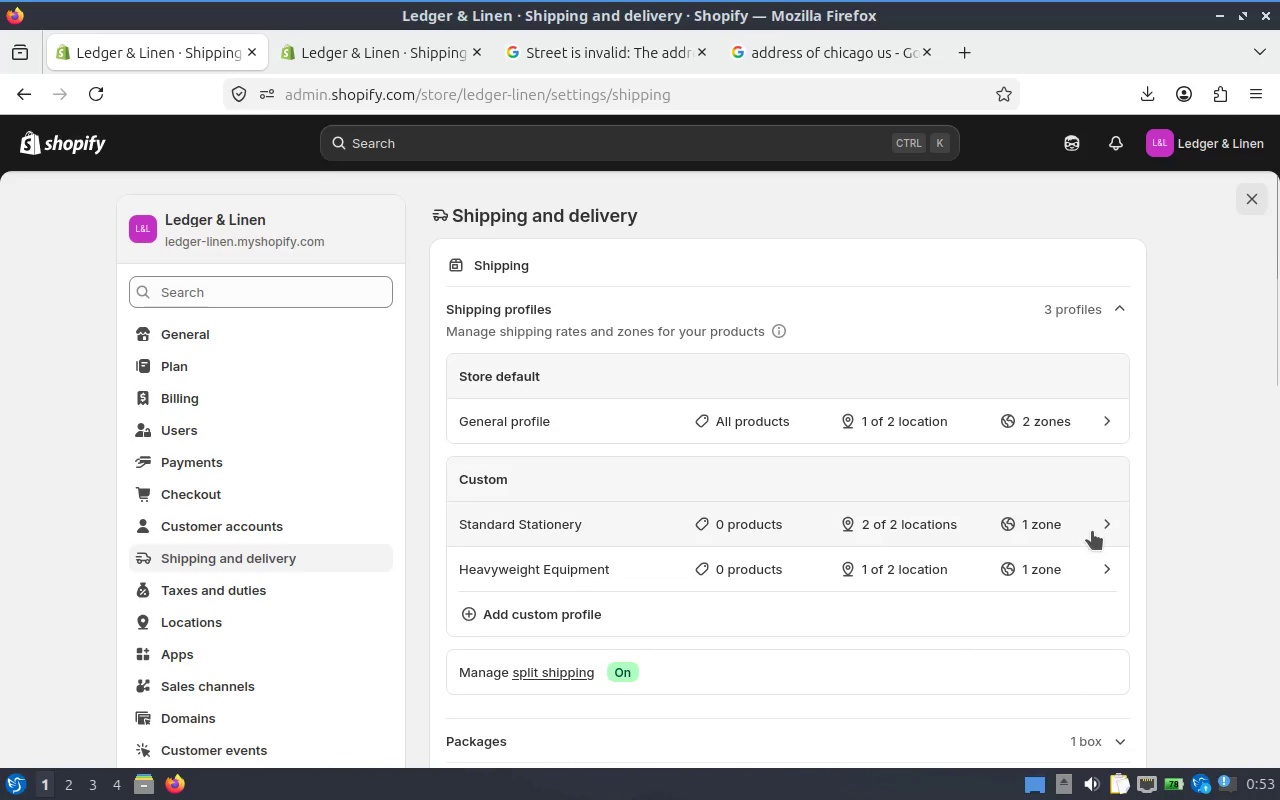 
left_click([676, 535])
 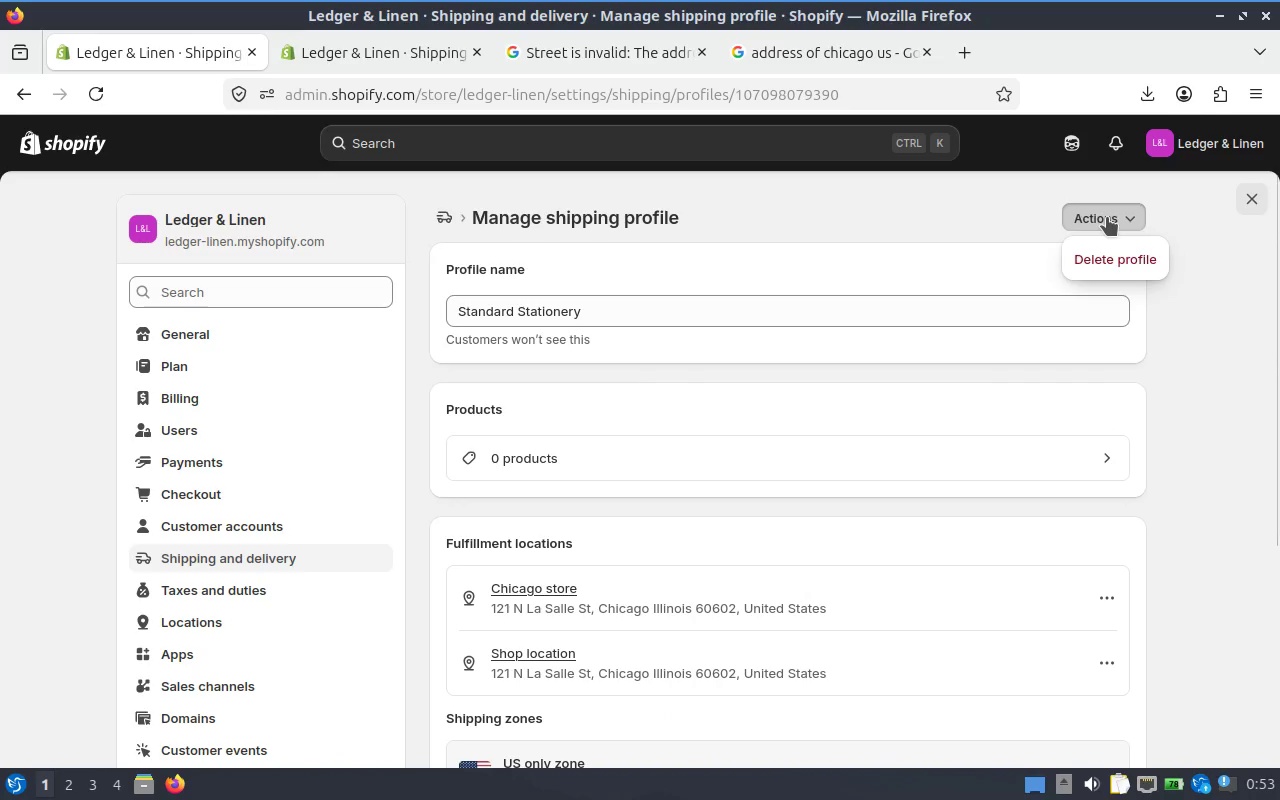 
left_click([443, 216])
 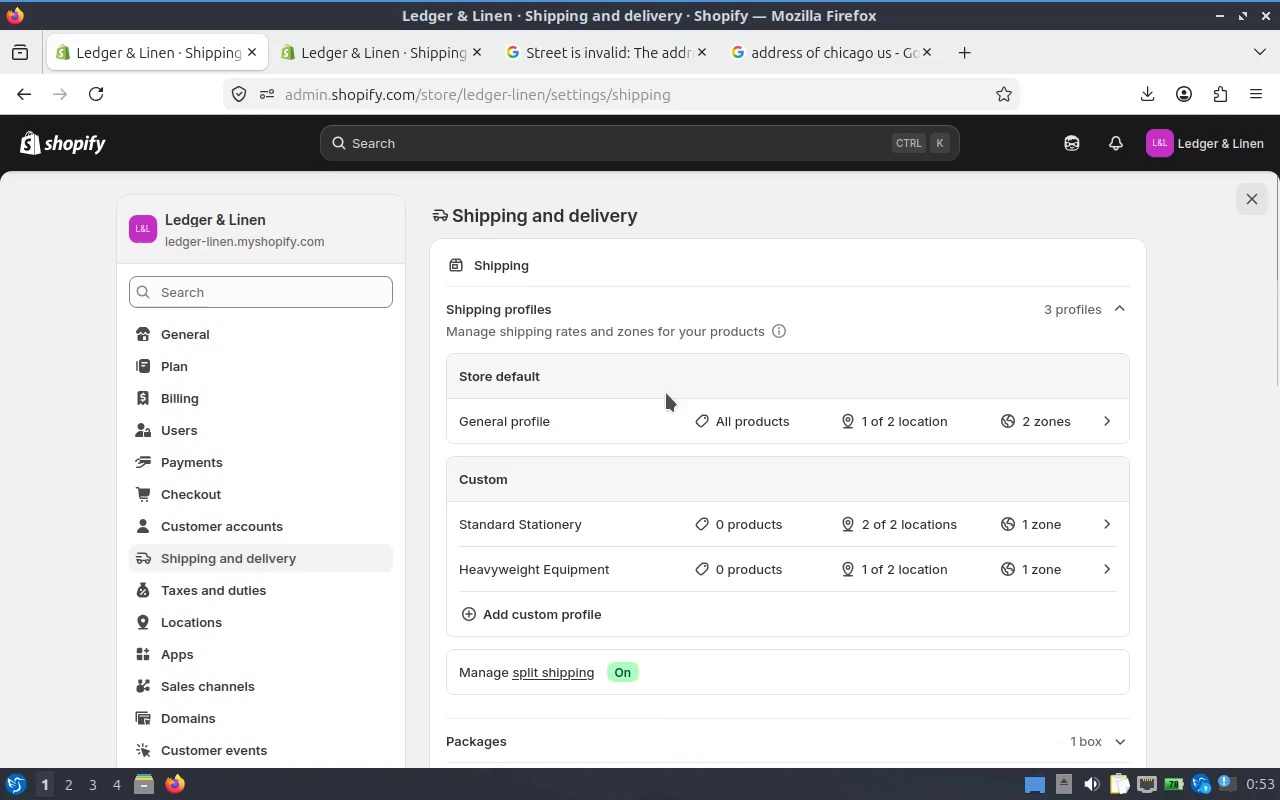 
left_click([647, 430])
 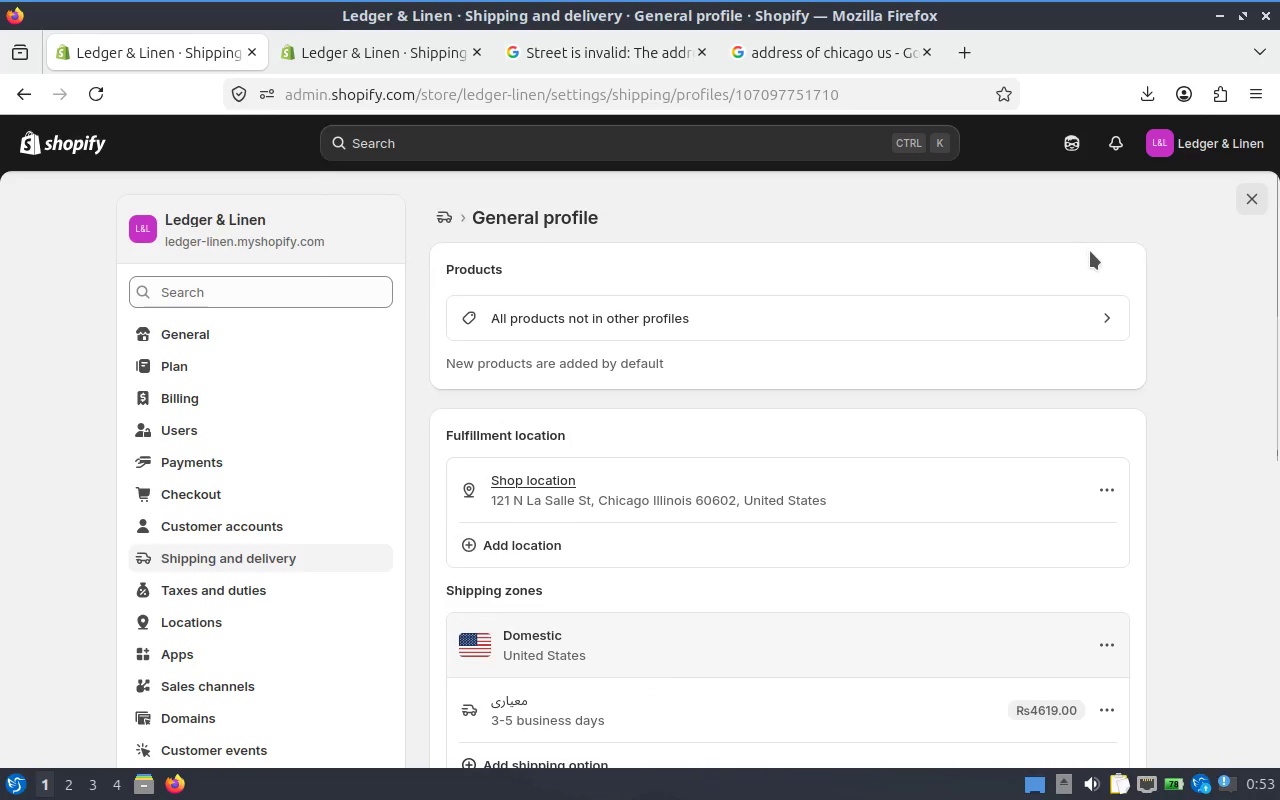 
left_click([1075, 236])
 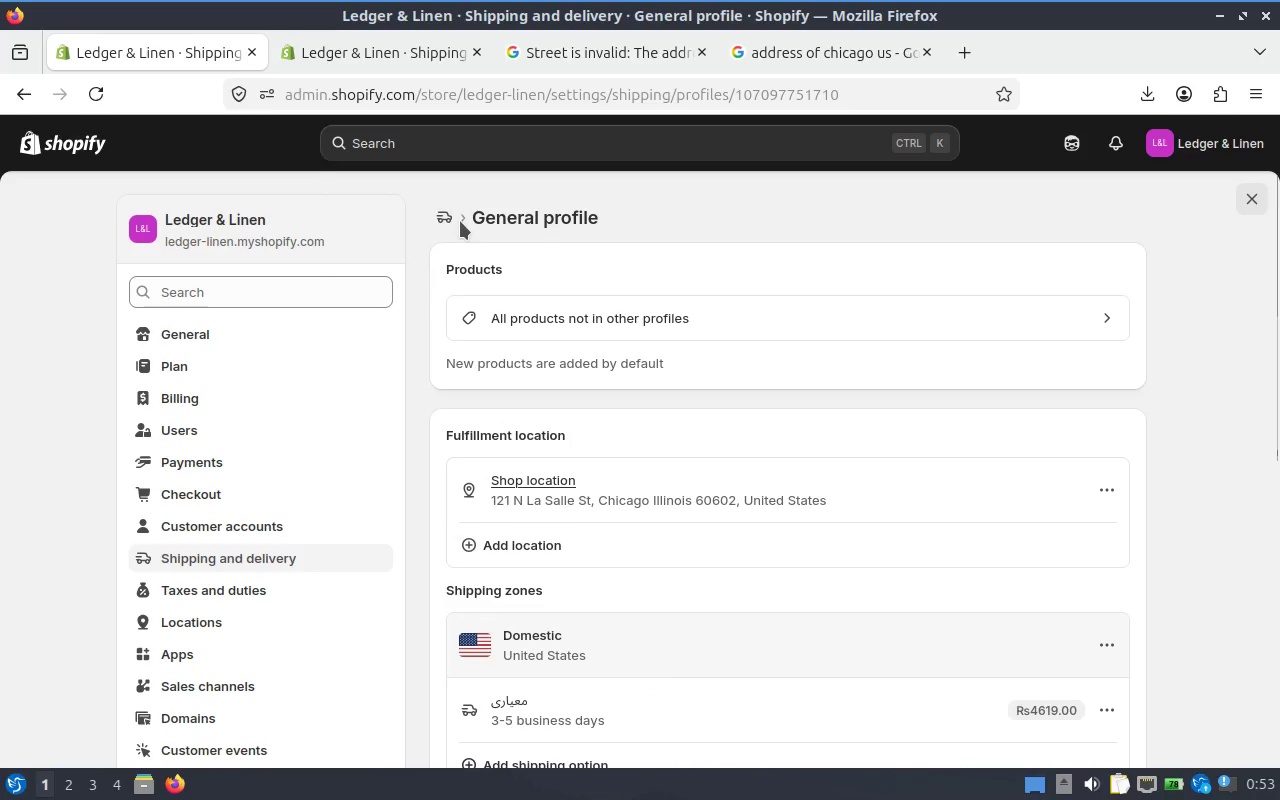 
left_click([450, 222])
 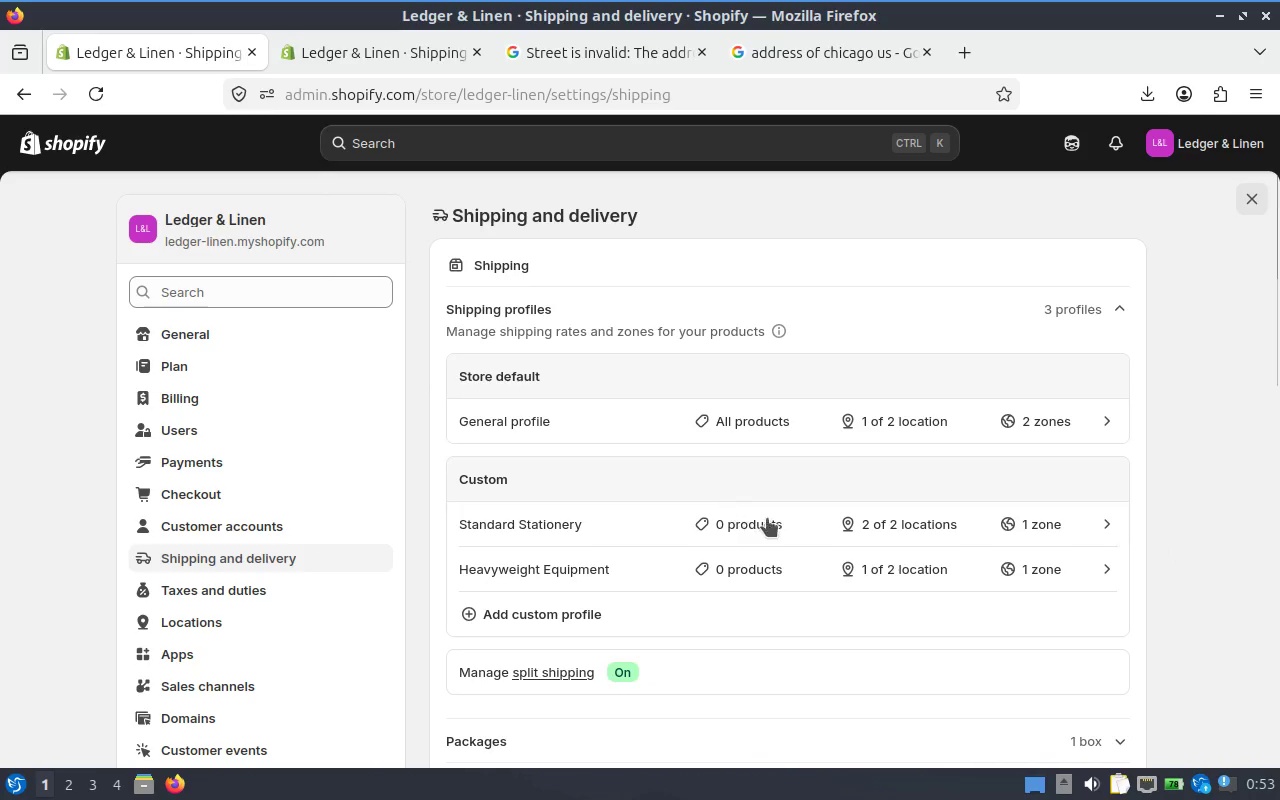 
left_click([275, 296])
 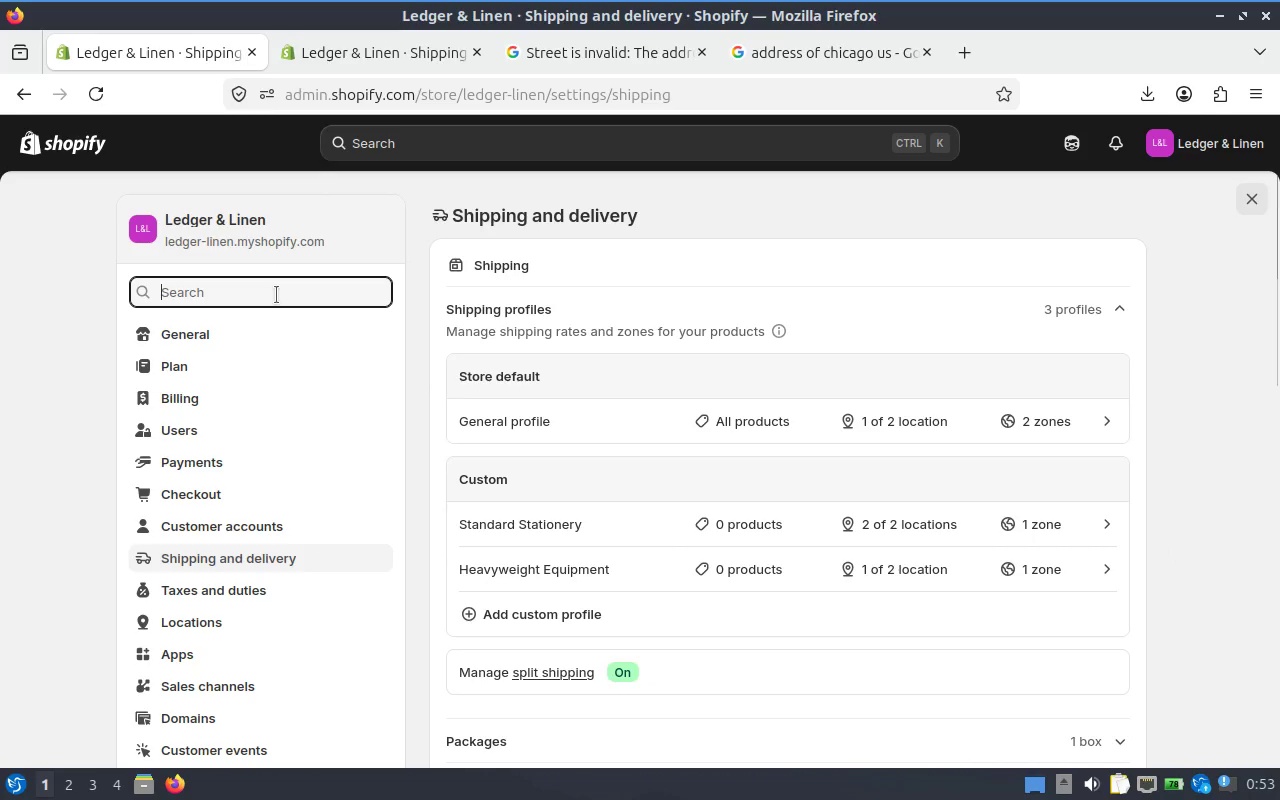 
type(default ship)
 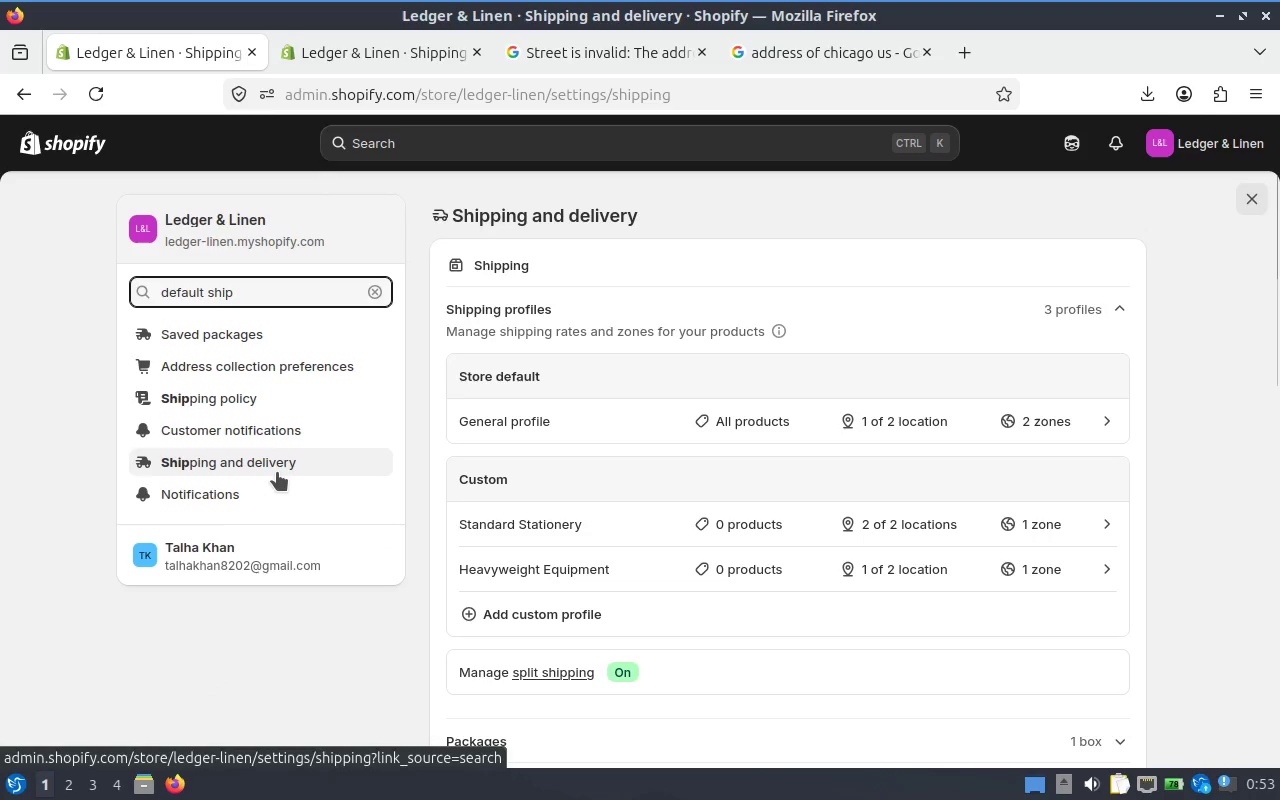 
wait(6.62)
 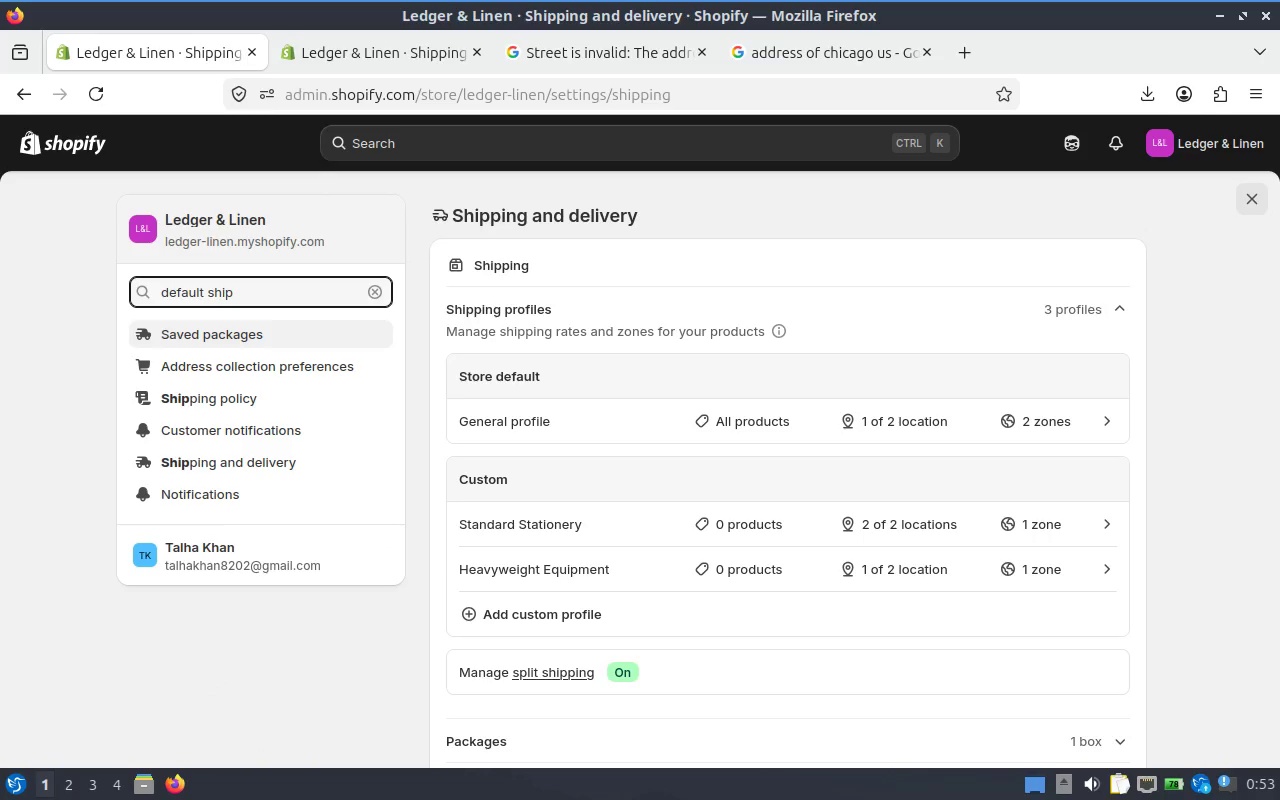 
scroll: coordinate [710, 540], scroll_direction: down, amount: 8.0
 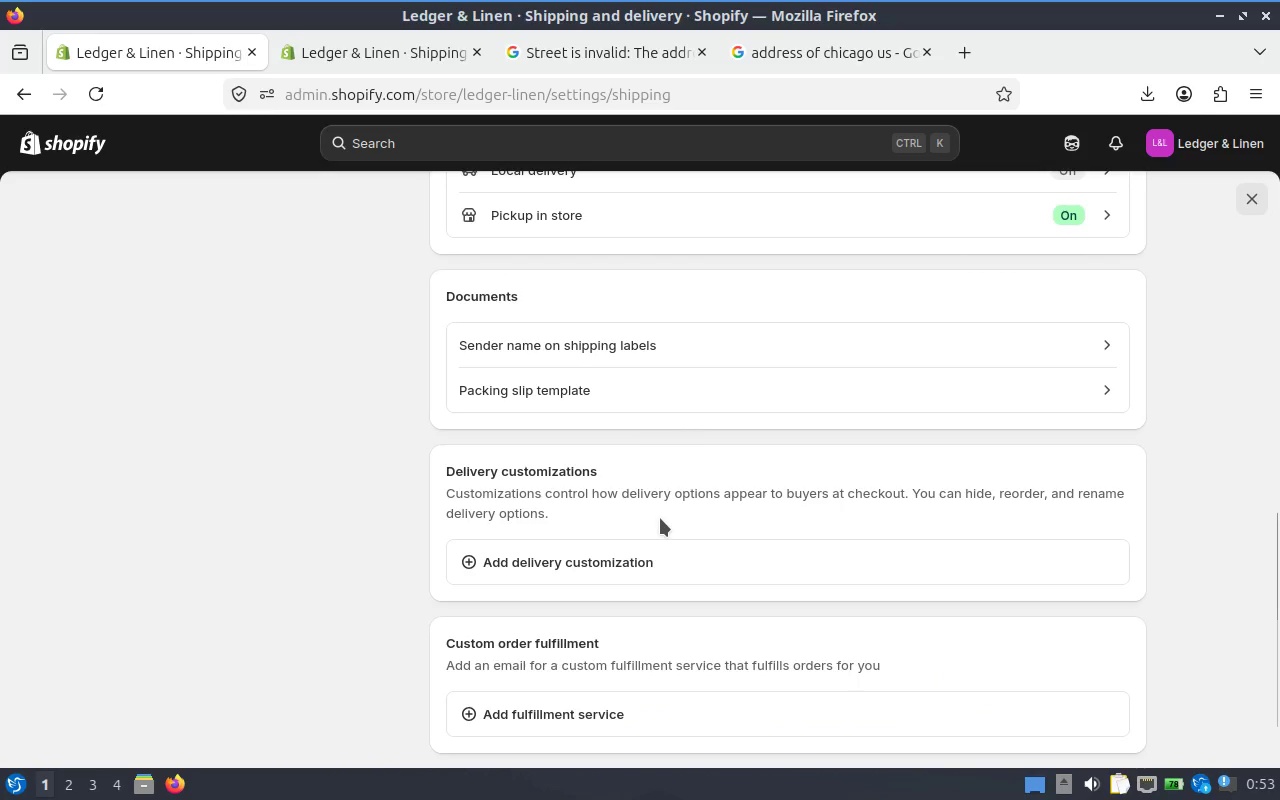 
scroll: coordinate [660, 518], scroll_direction: down, amount: 2.0
 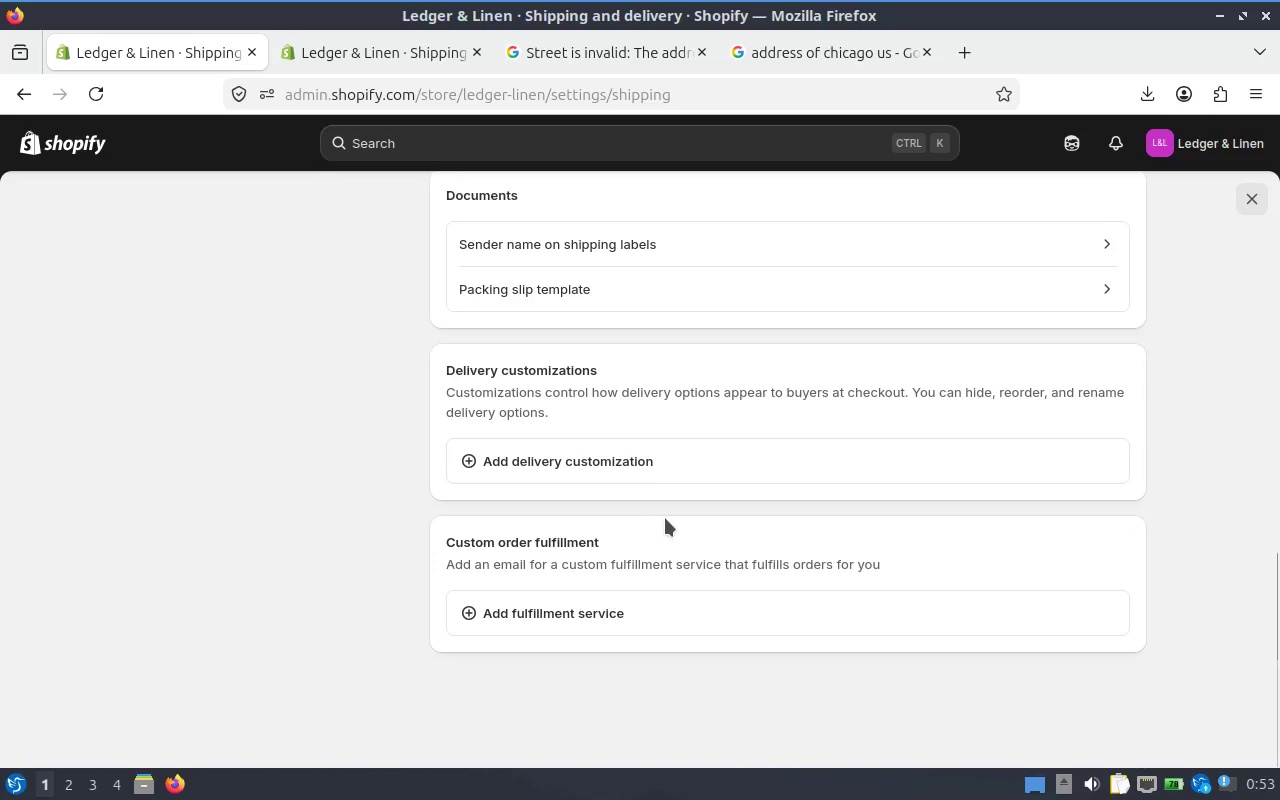 
scroll: coordinate [667, 518], scroll_direction: up, amount: 9.0
 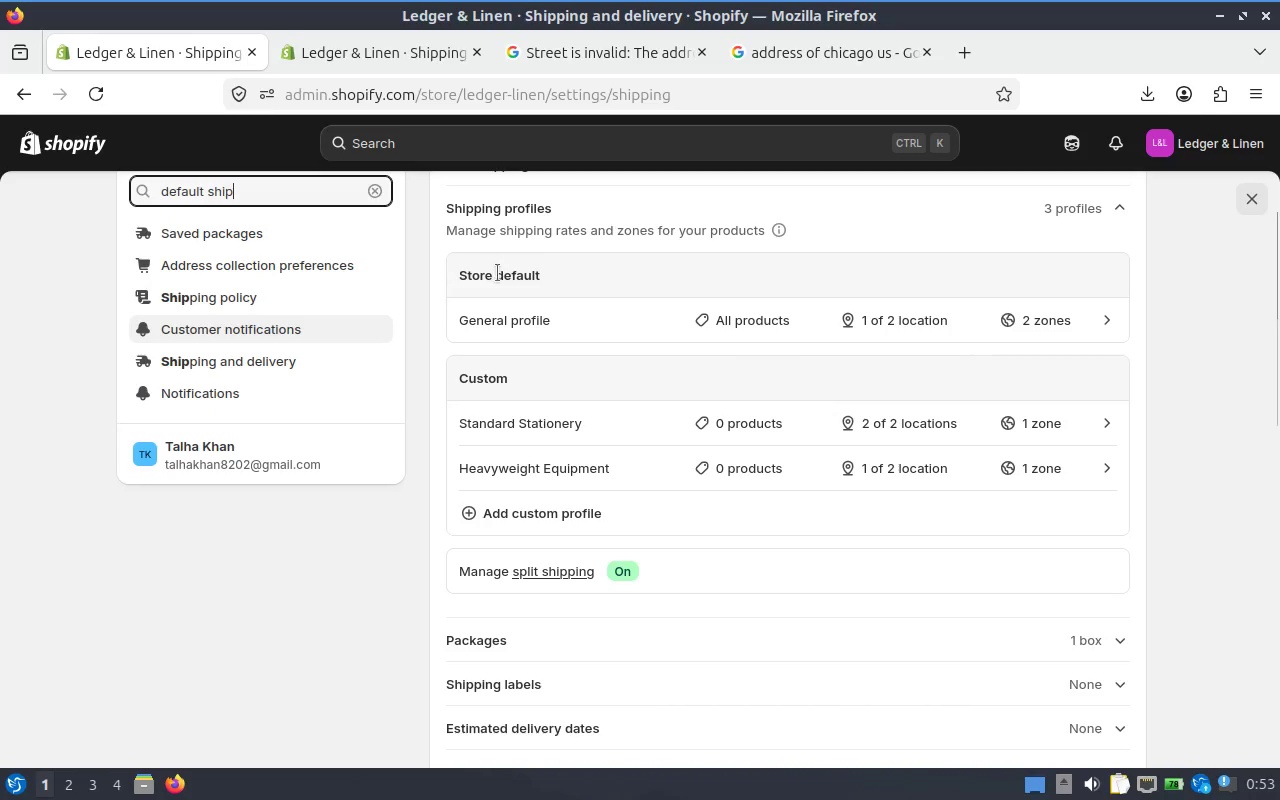 
wait(6.98)
 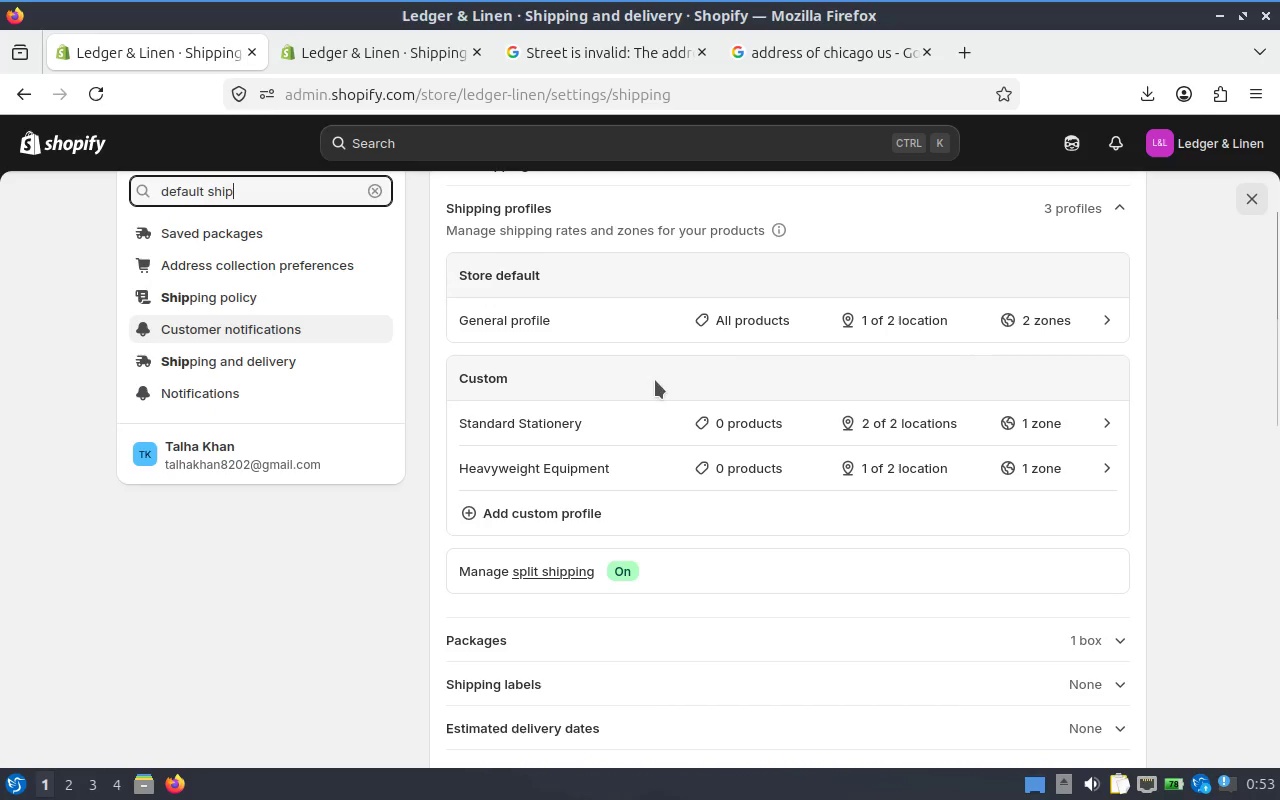 
scroll: coordinate [560, 352], scroll_direction: up, amount: 1.0
 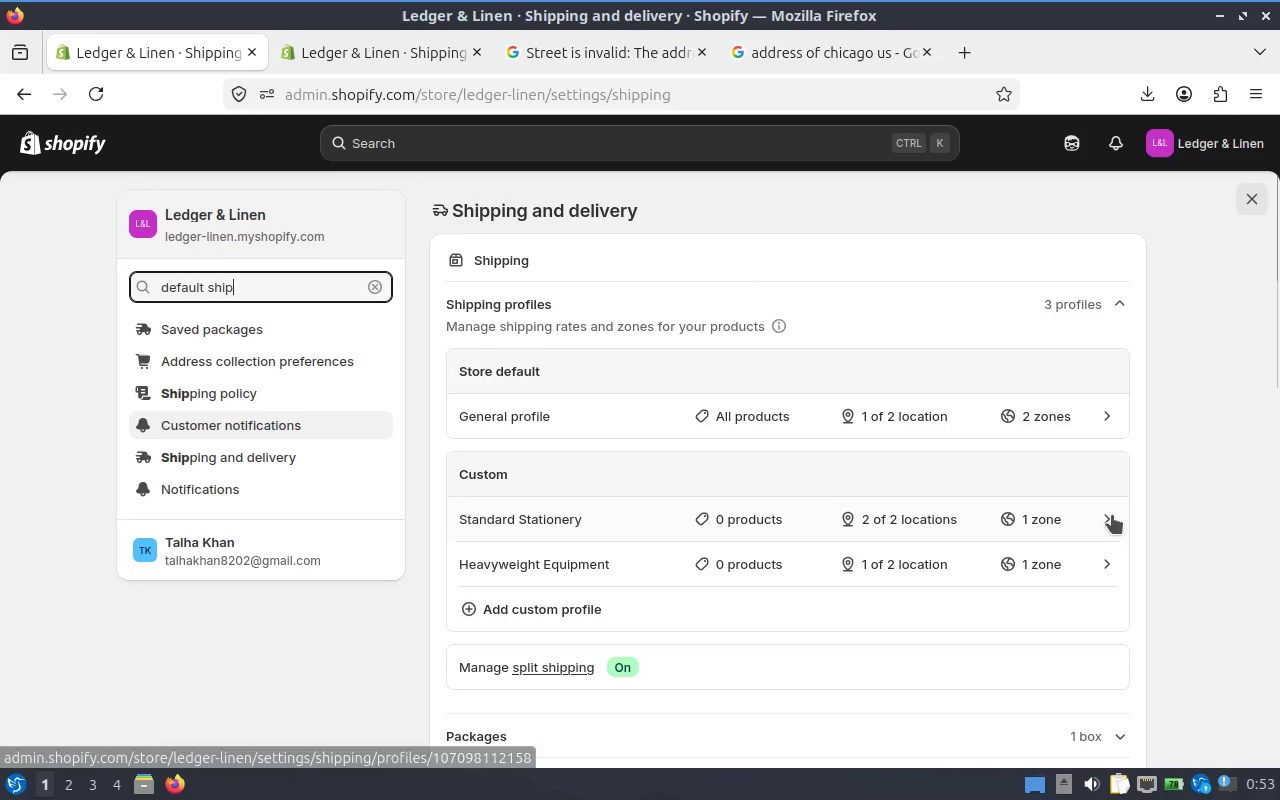 
wait(5.92)
 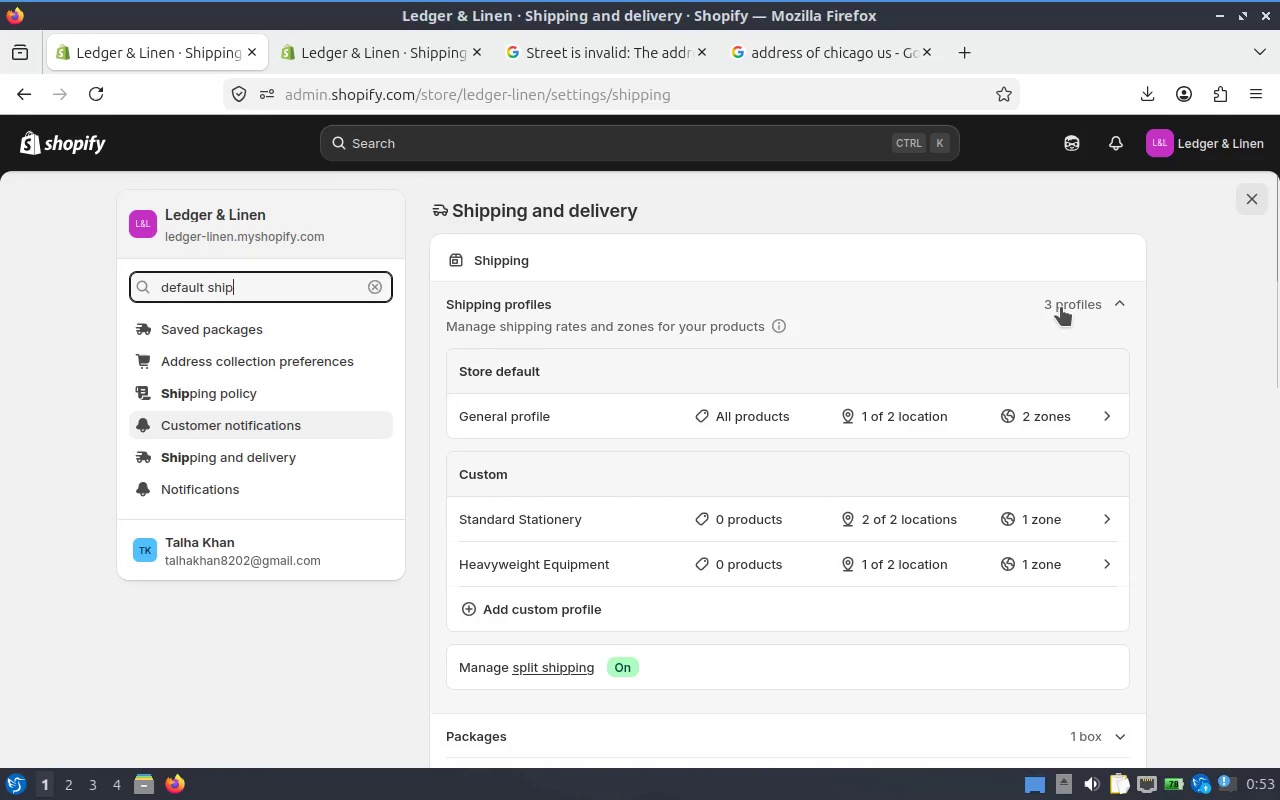 
left_click([646, 531])
 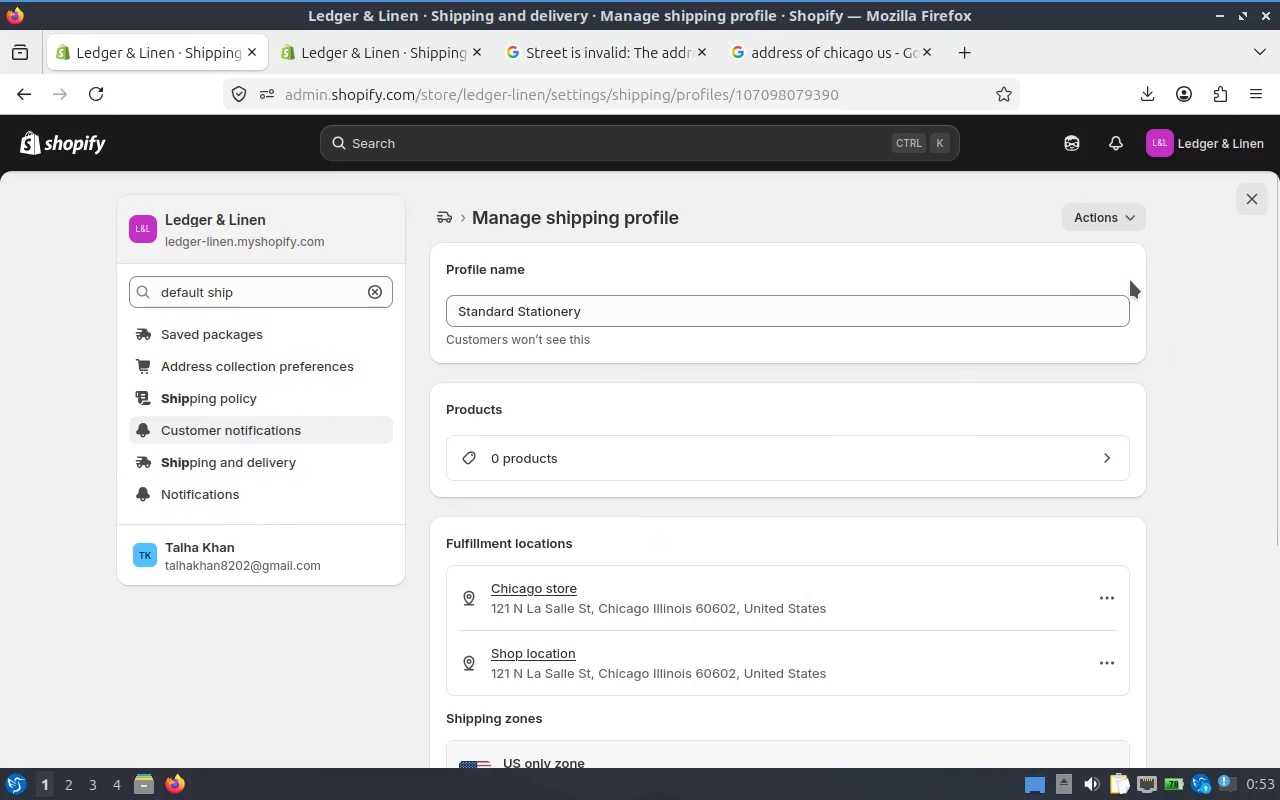 
left_click([1113, 227])
 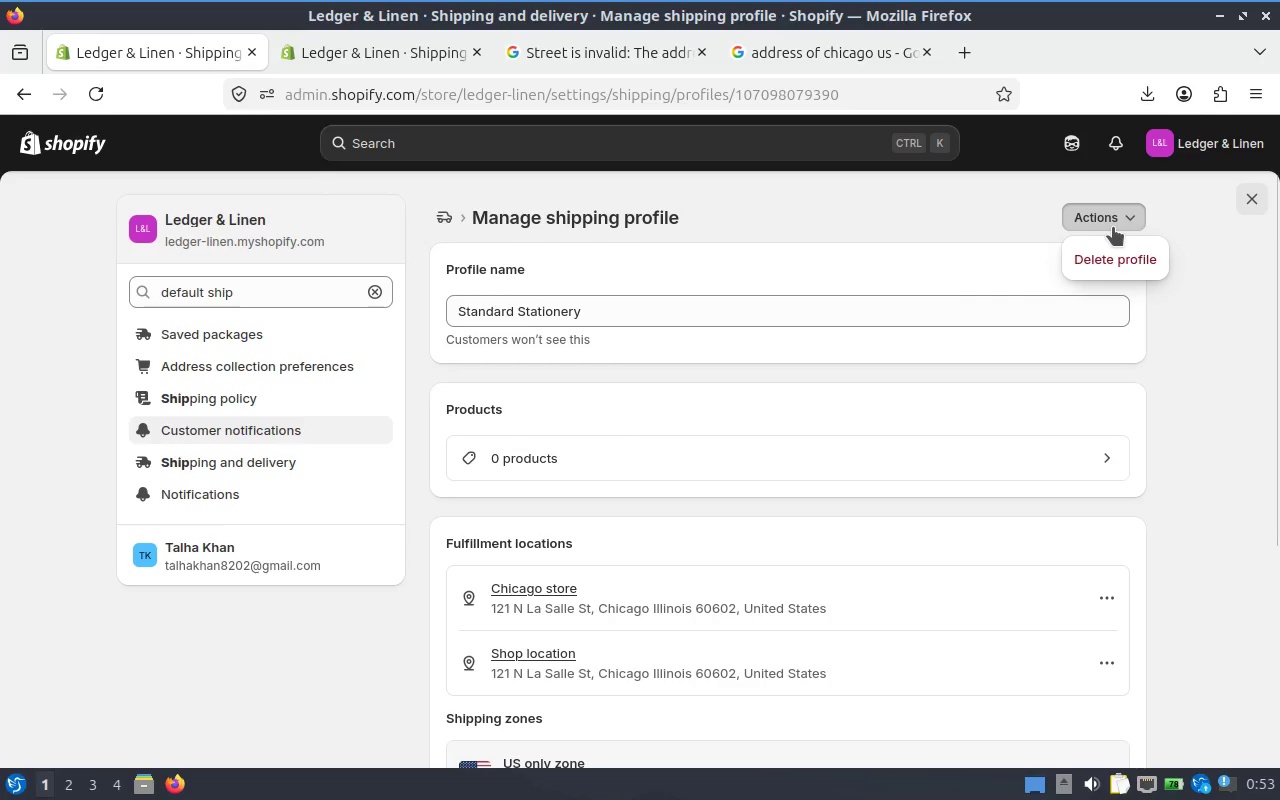 
left_click([1113, 227])
 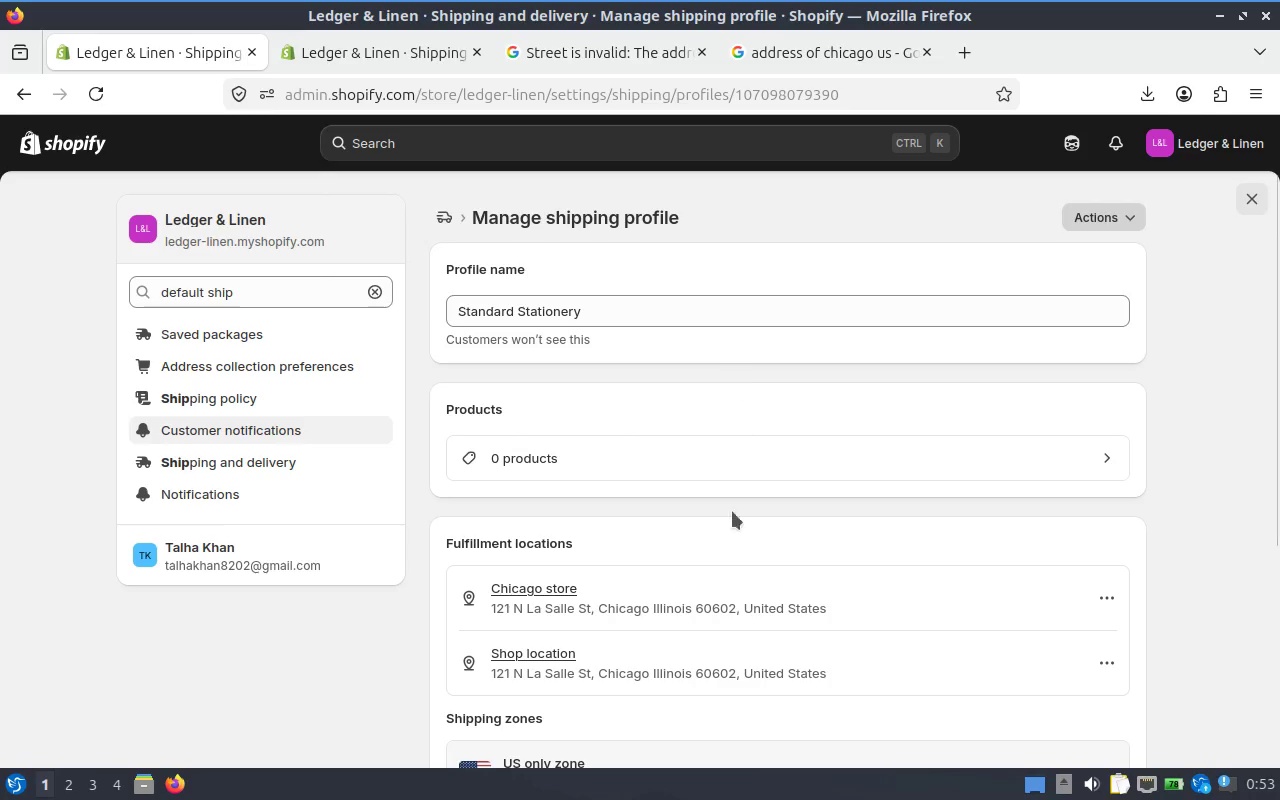 
scroll: coordinate [627, 515], scroll_direction: down, amount: 4.0